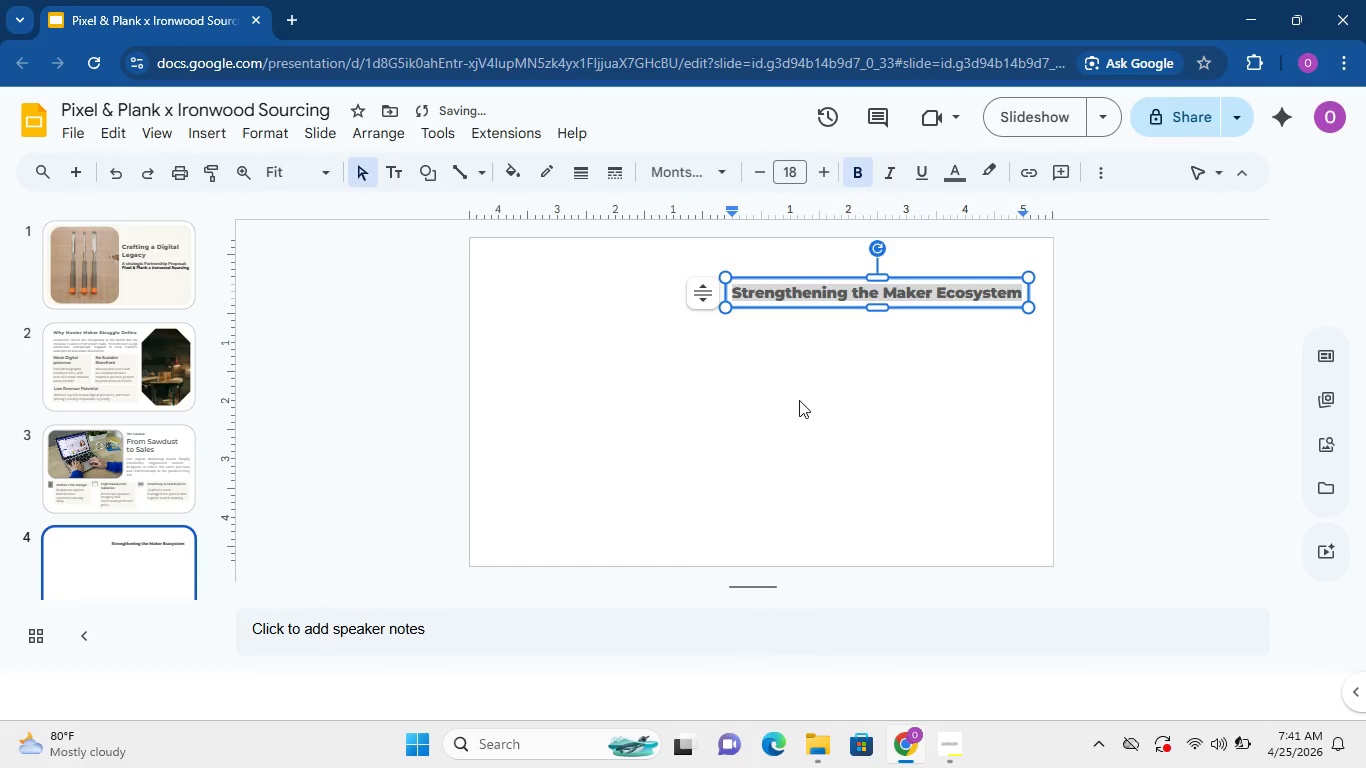 
double_click([933, 285])
 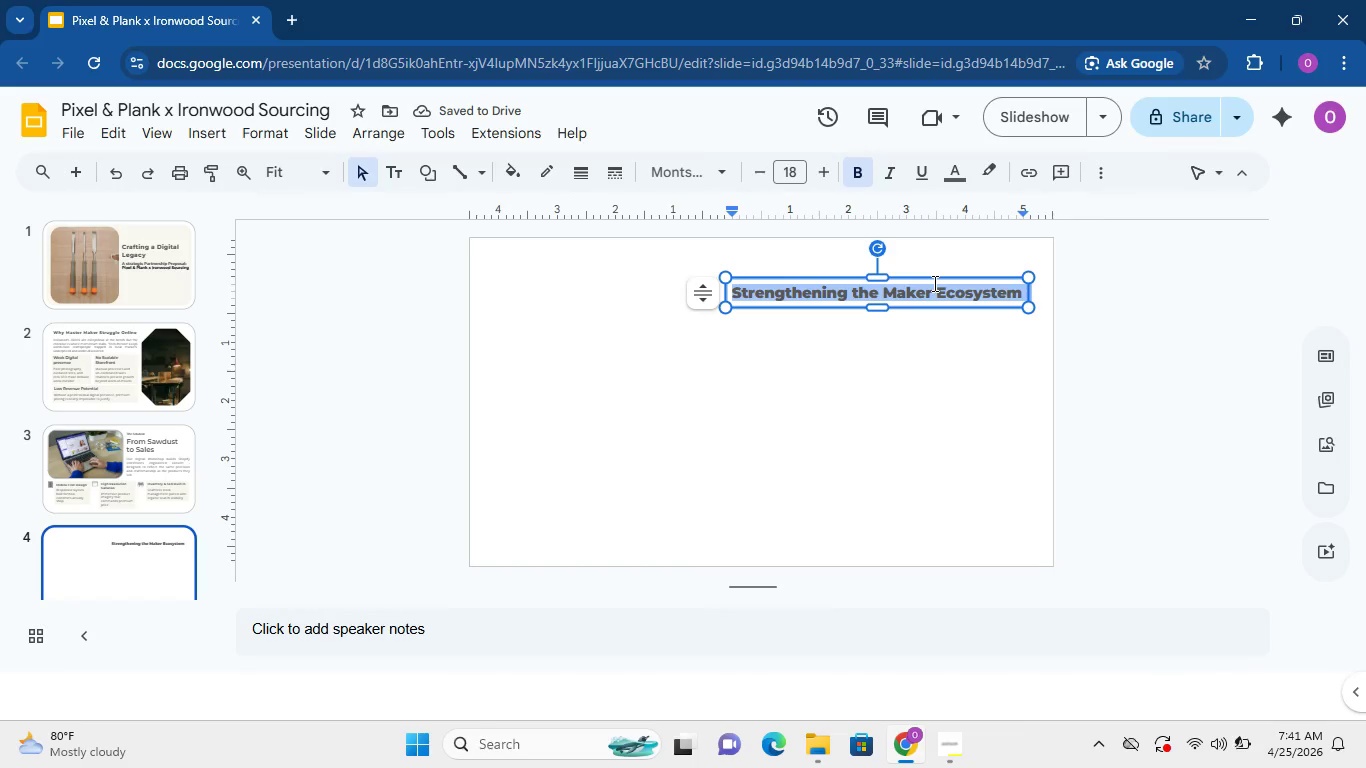 
triple_click([933, 283])
 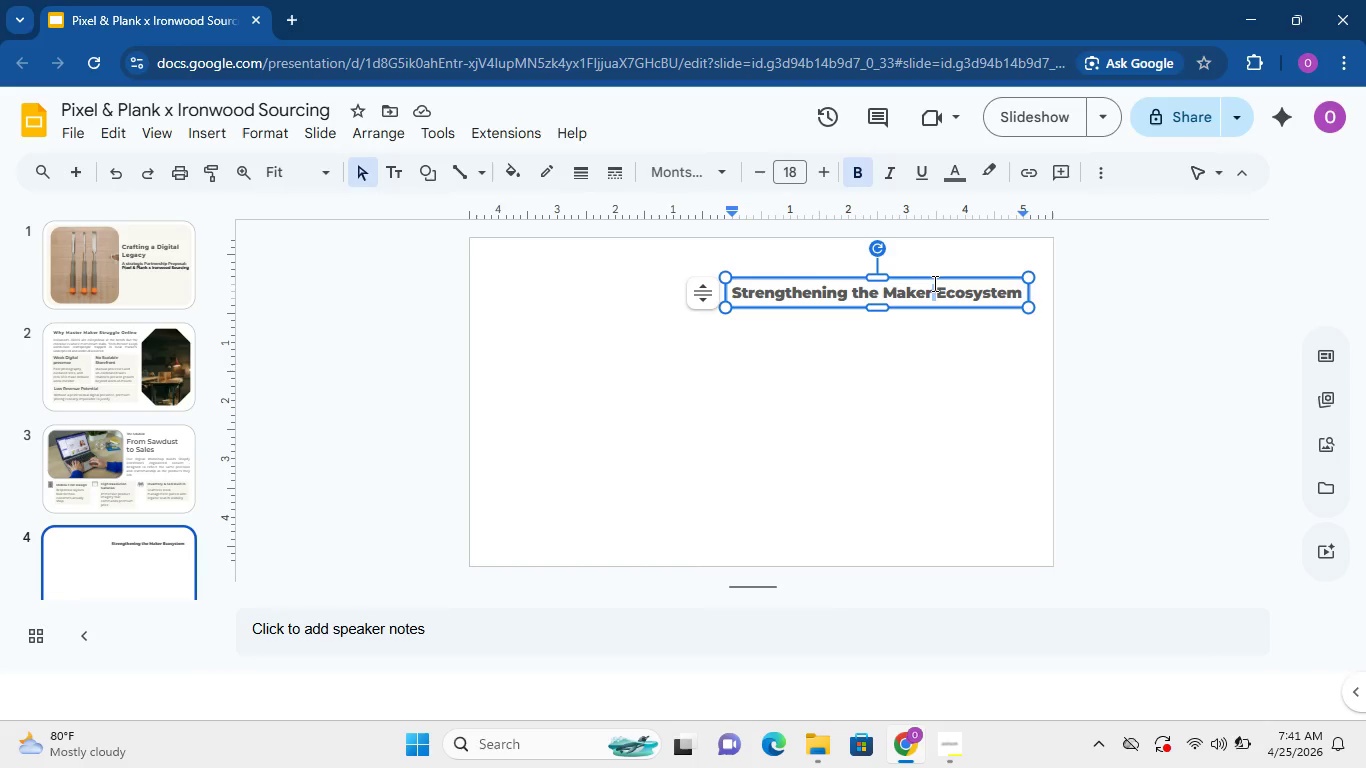 
triple_click([933, 283])
 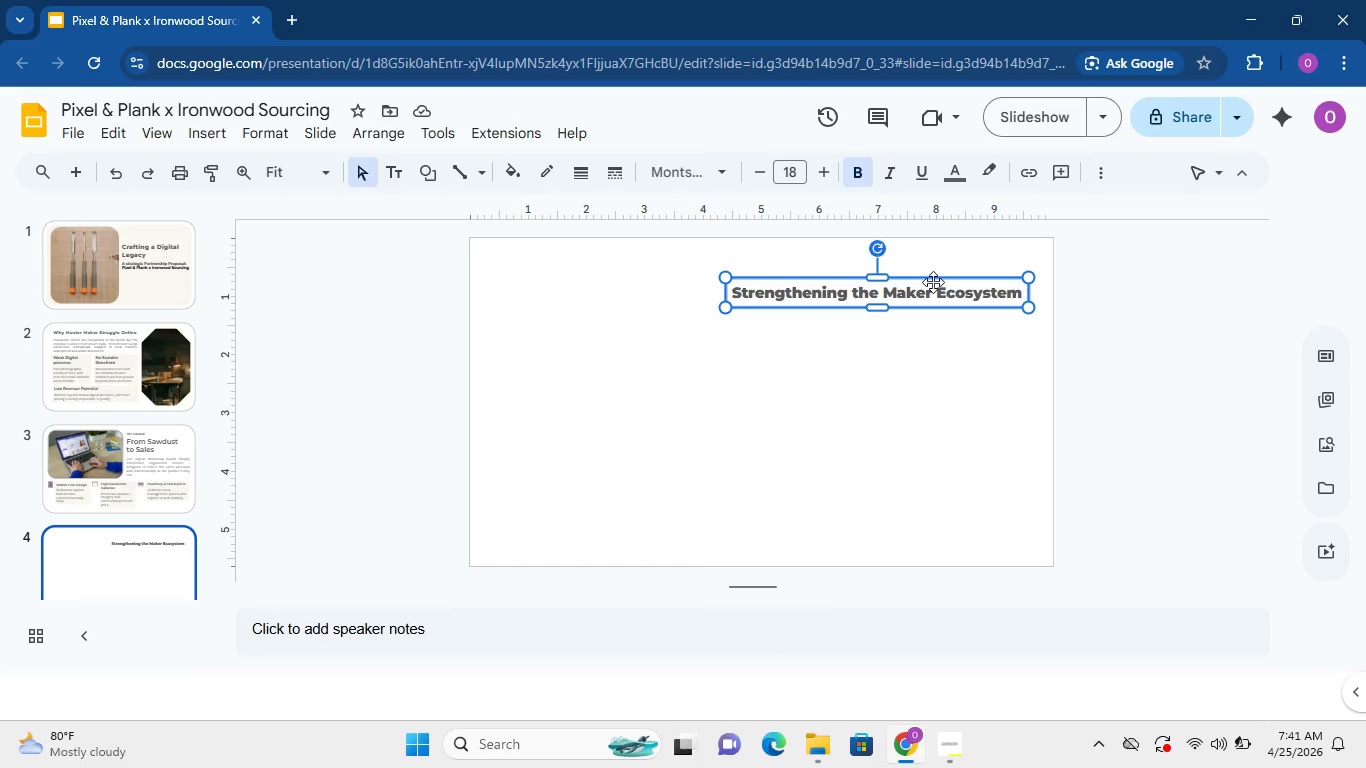 
triple_click([933, 282])
 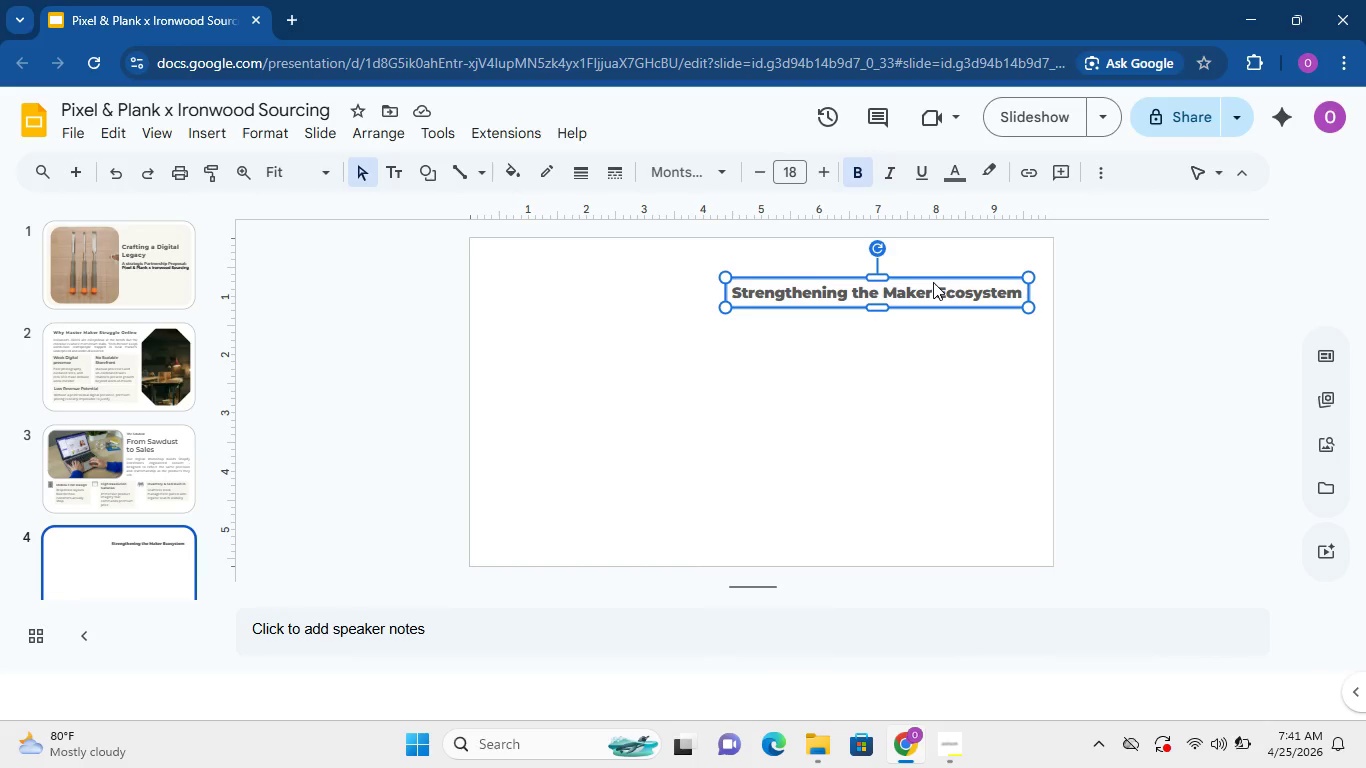 
triple_click([933, 282])
 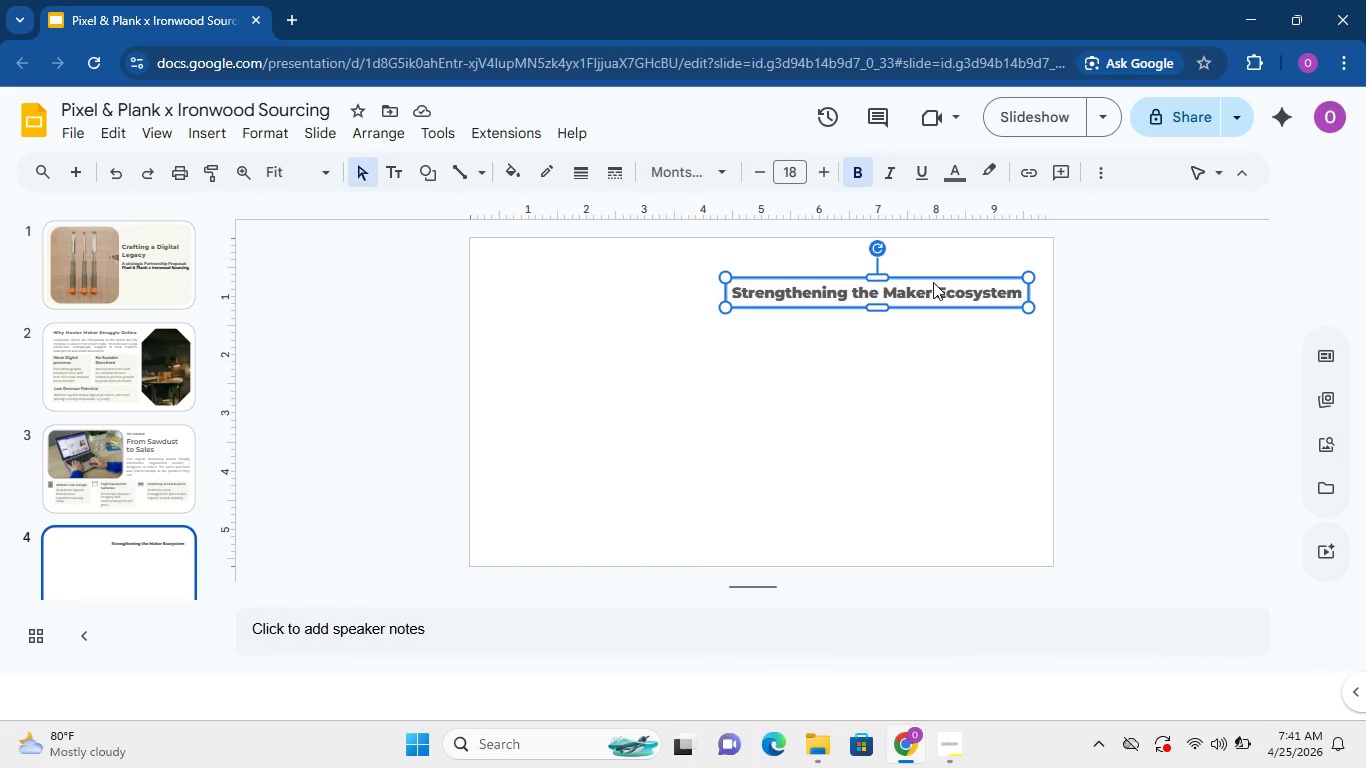 
triple_click([933, 282])
 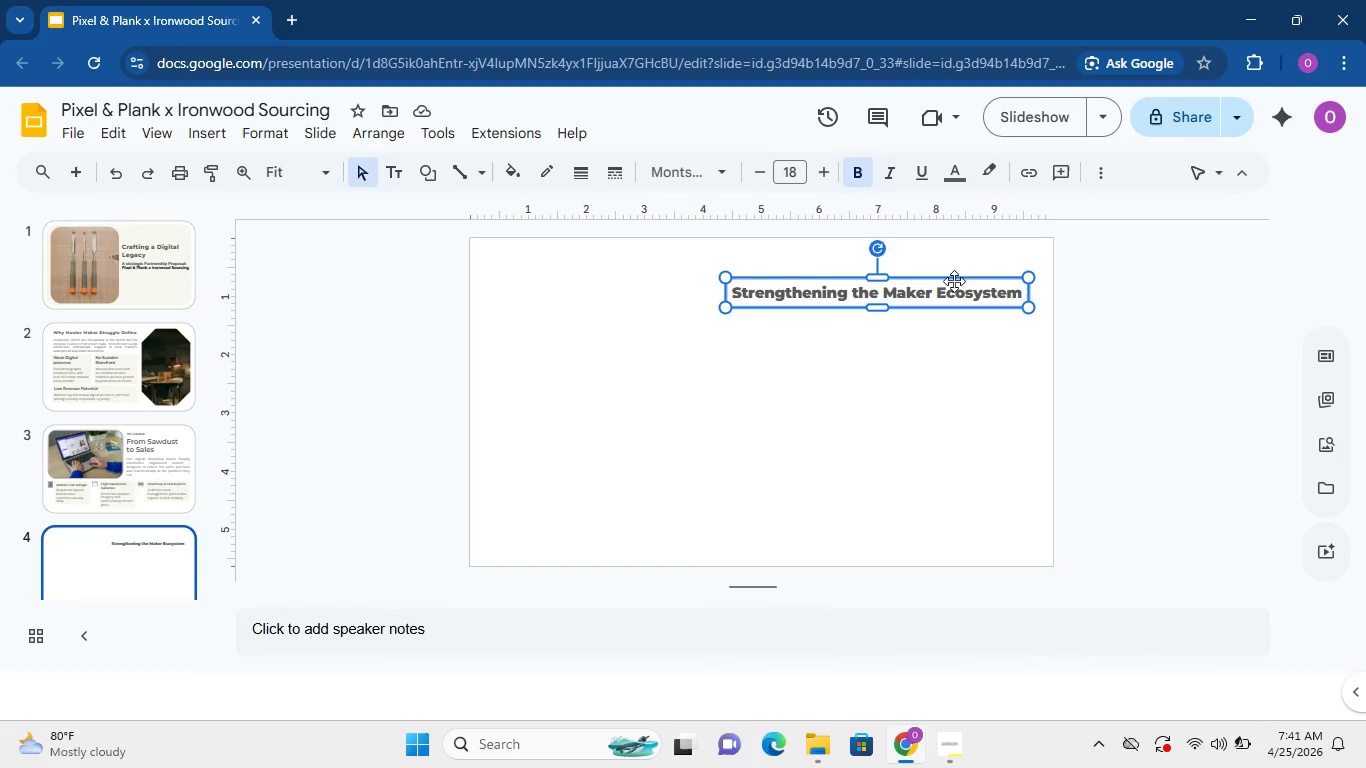 
double_click([954, 281])
 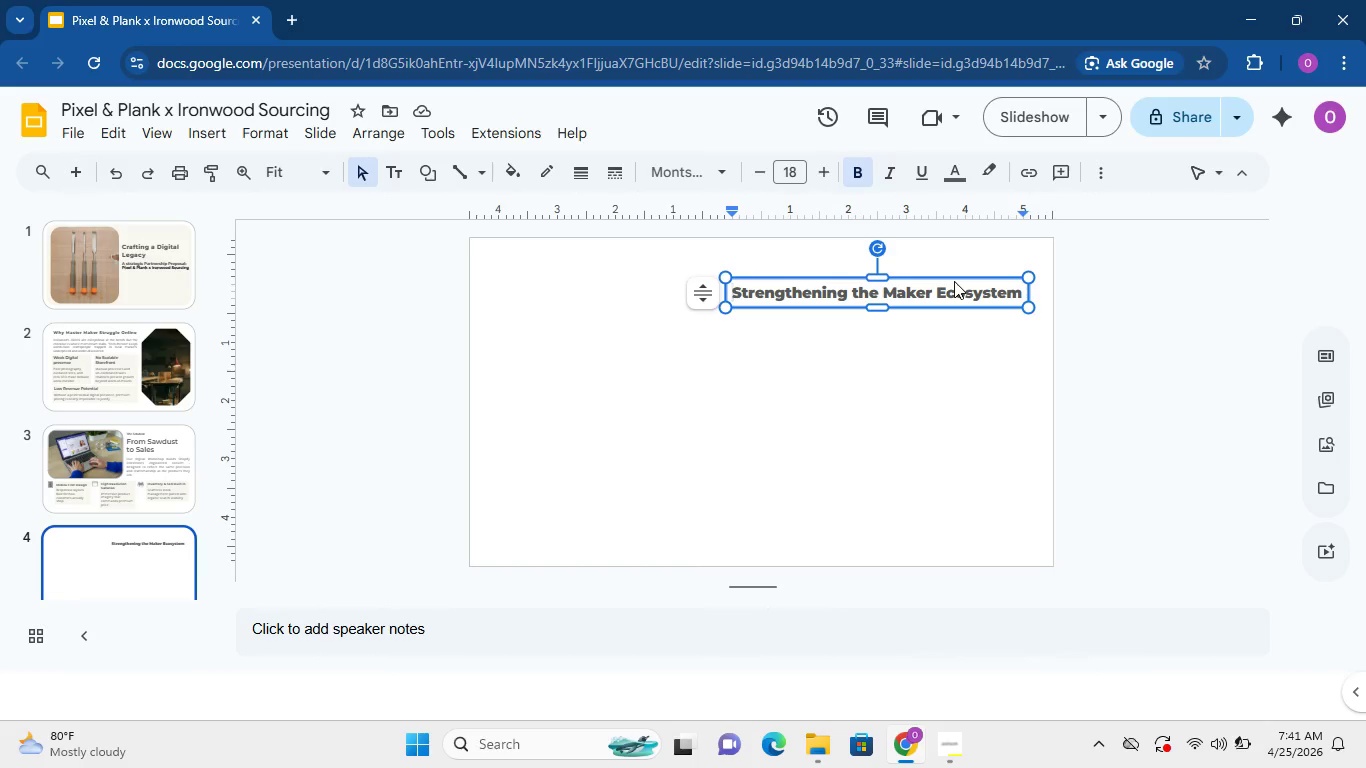 
double_click([925, 295])
 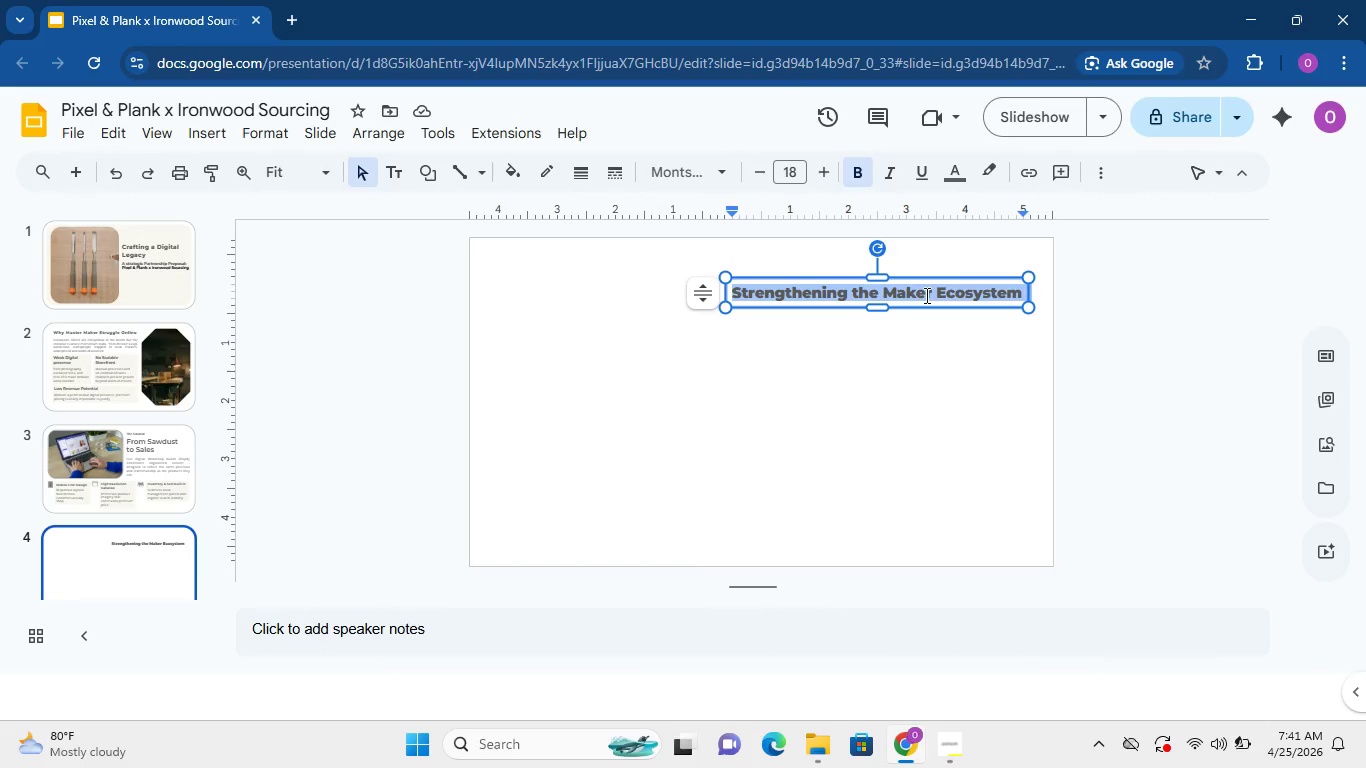 
triple_click([925, 295])
 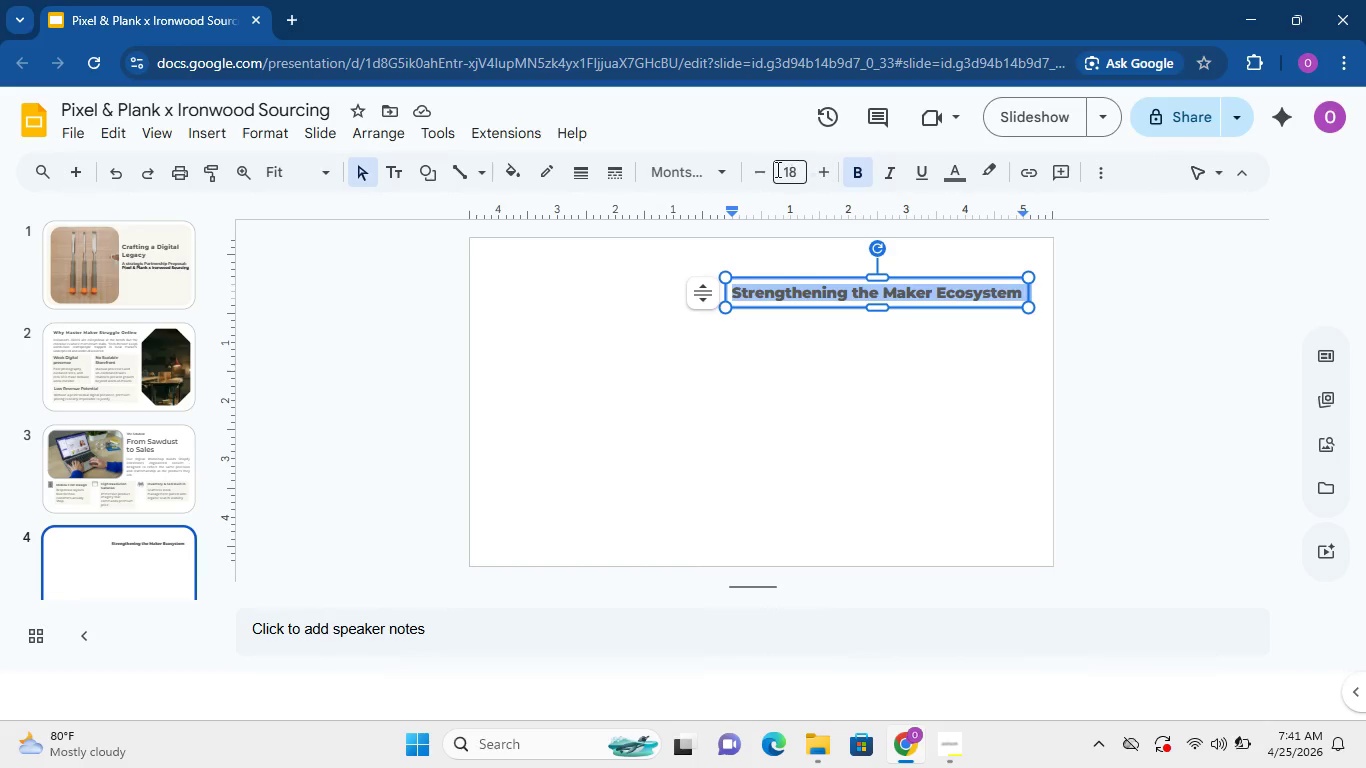 
double_click([827, 168])
 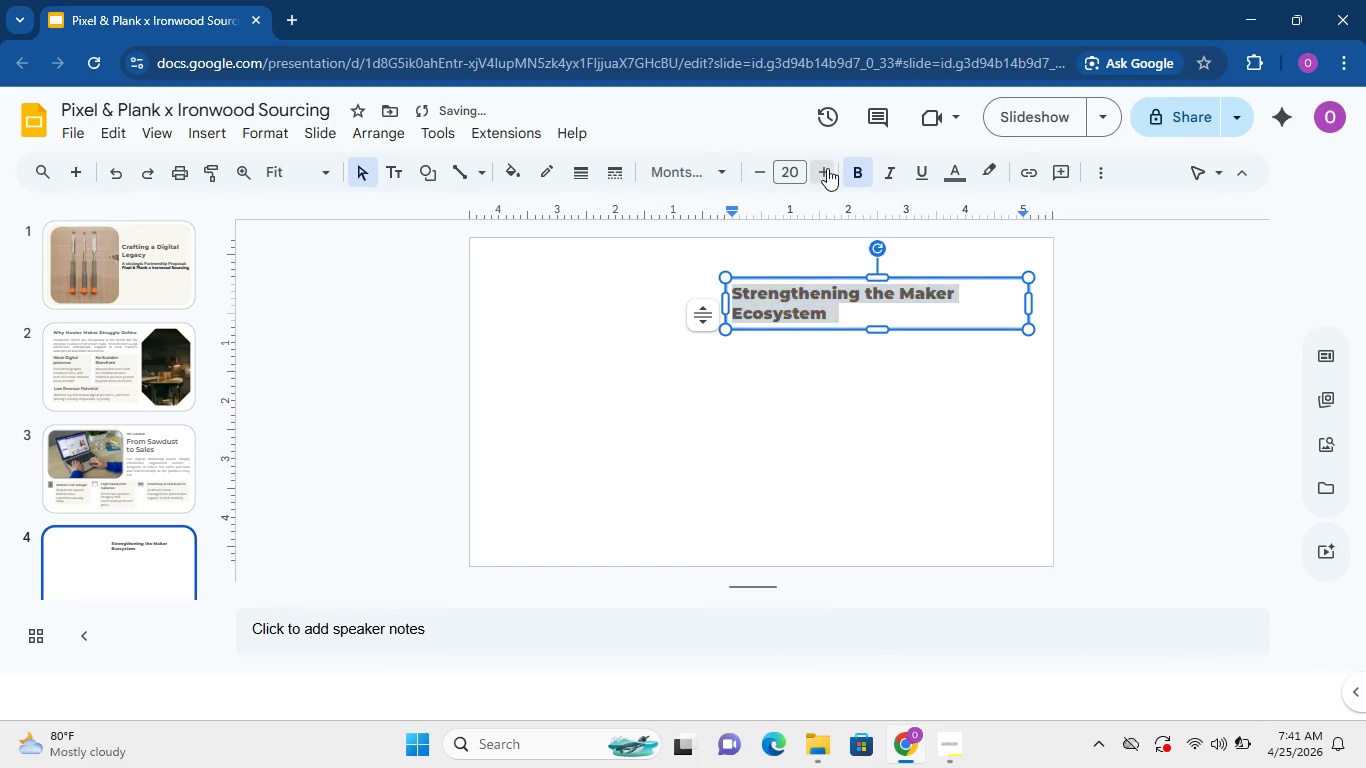 
triple_click([827, 168])
 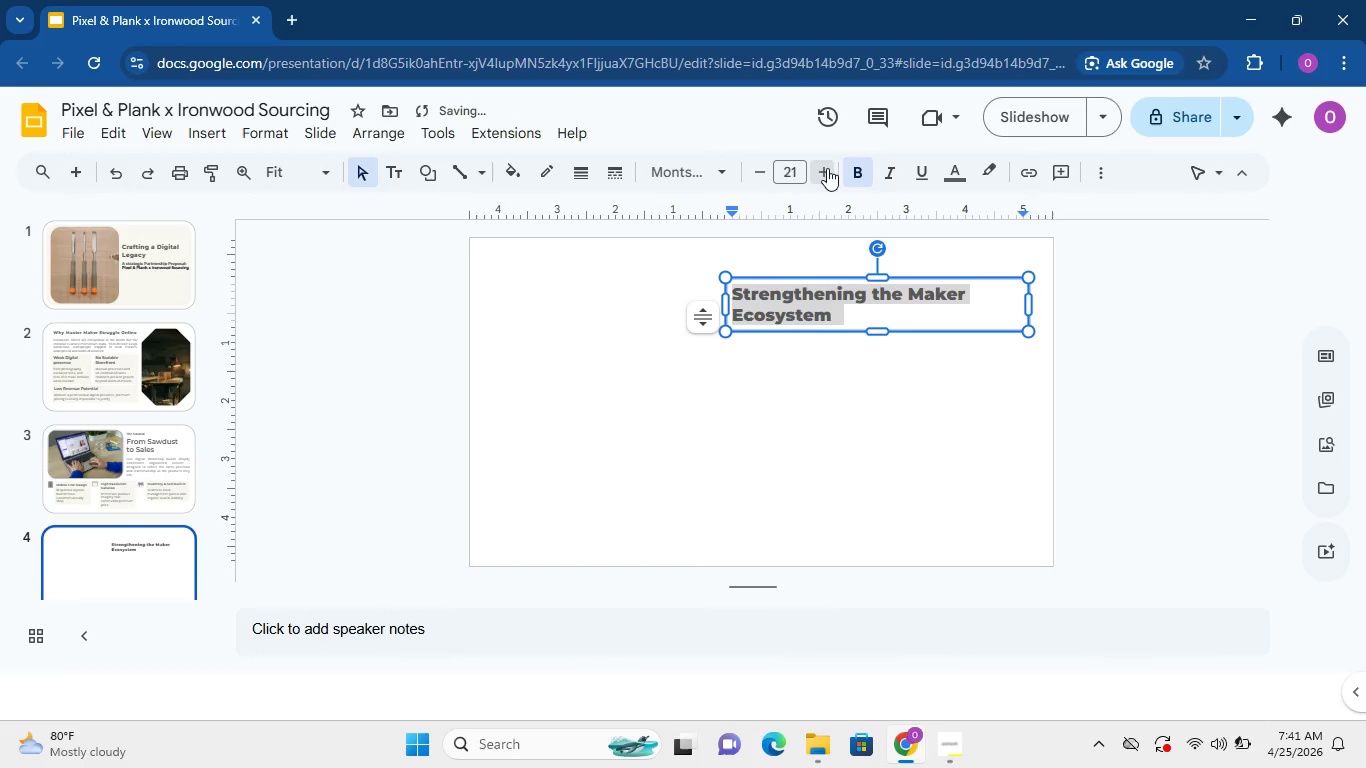 
triple_click([827, 168])
 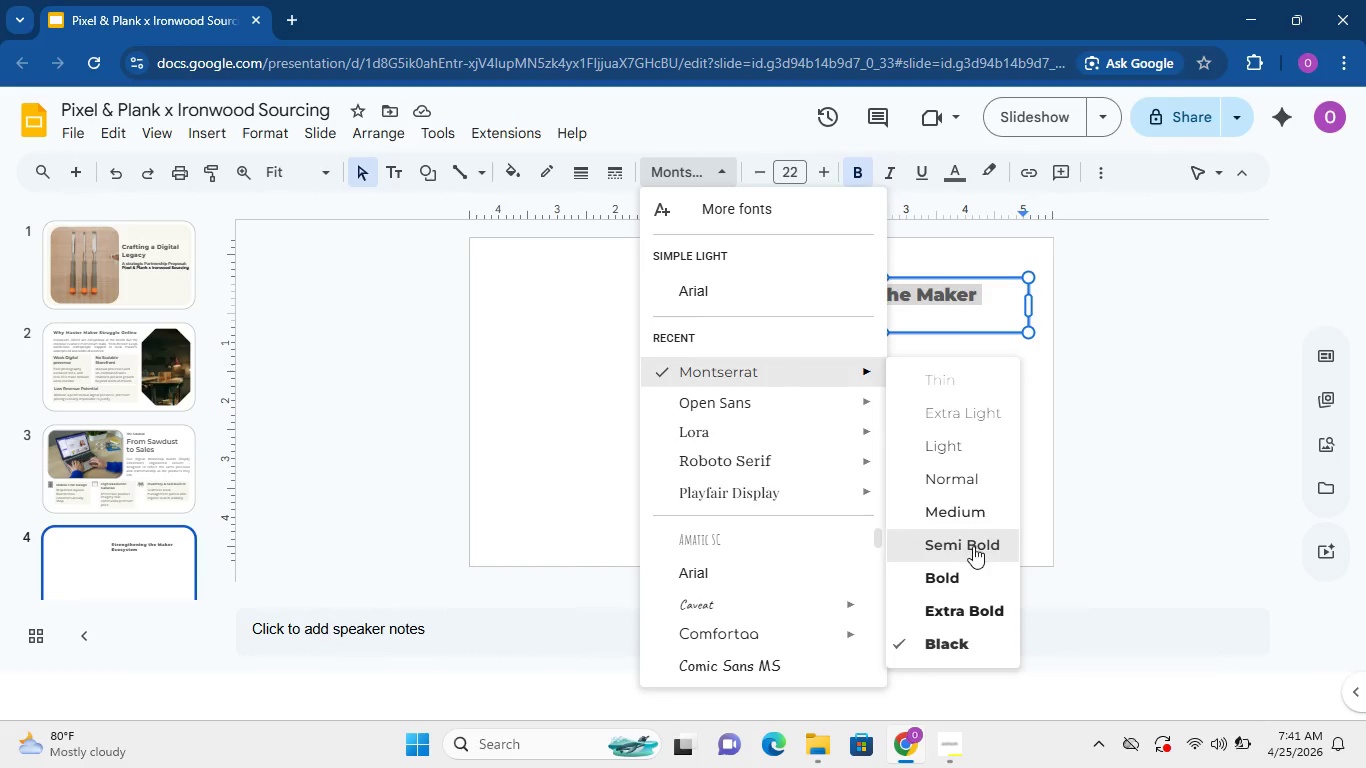 
wait(7.28)
 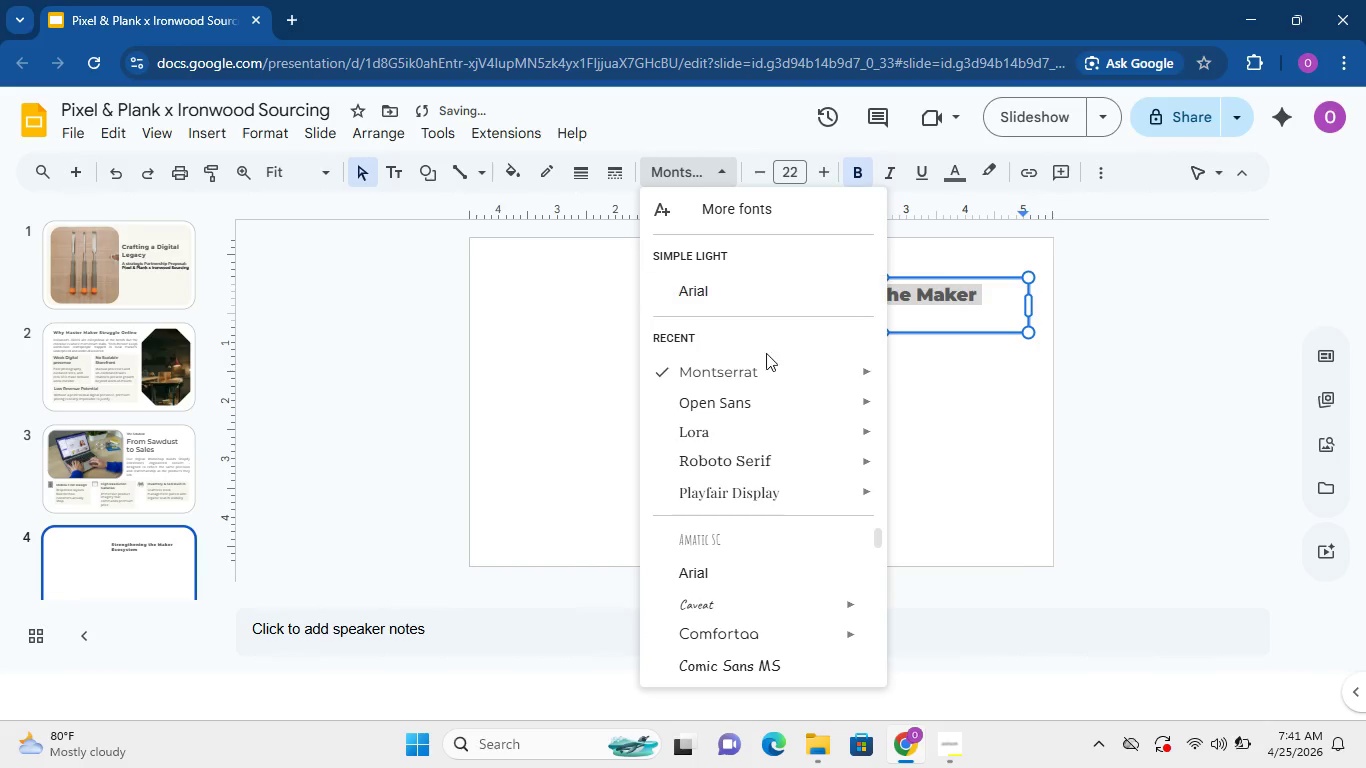 
left_click([980, 556])
 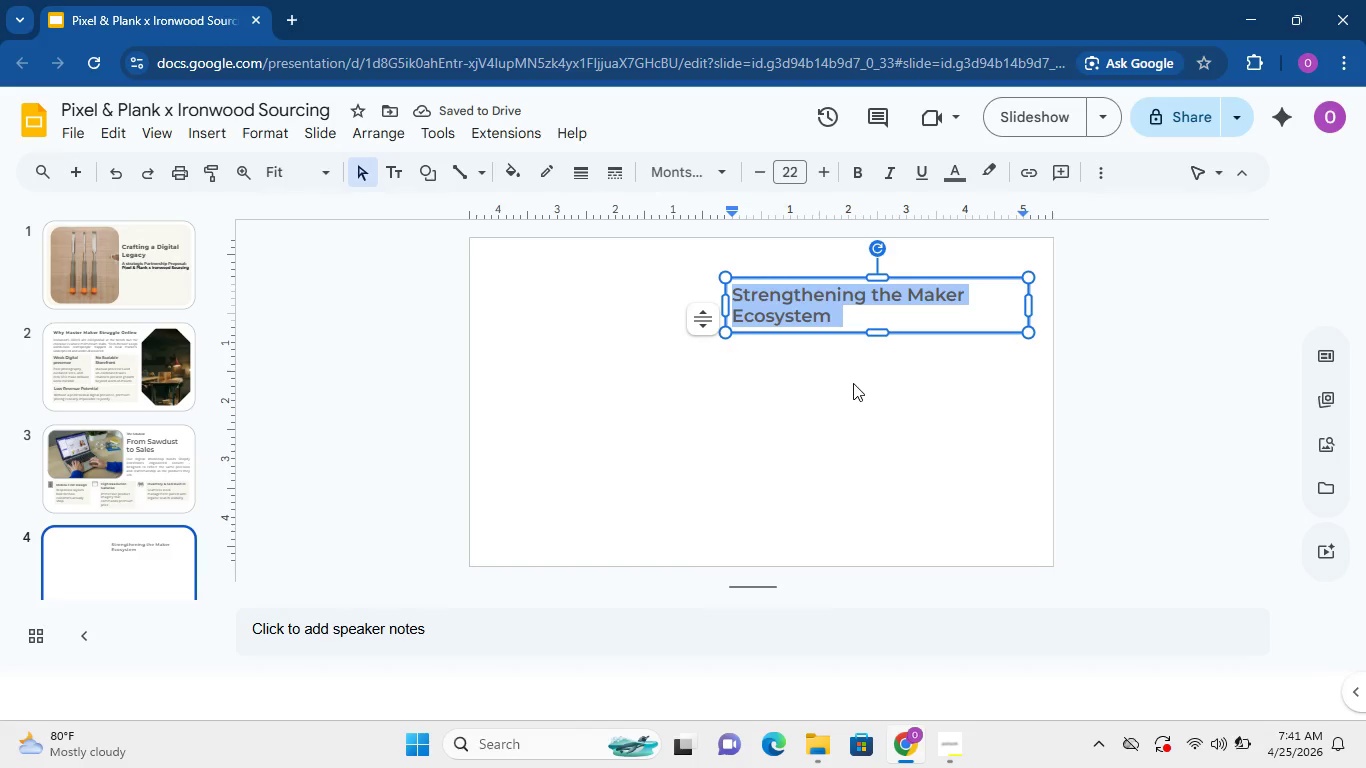 
left_click([853, 383])
 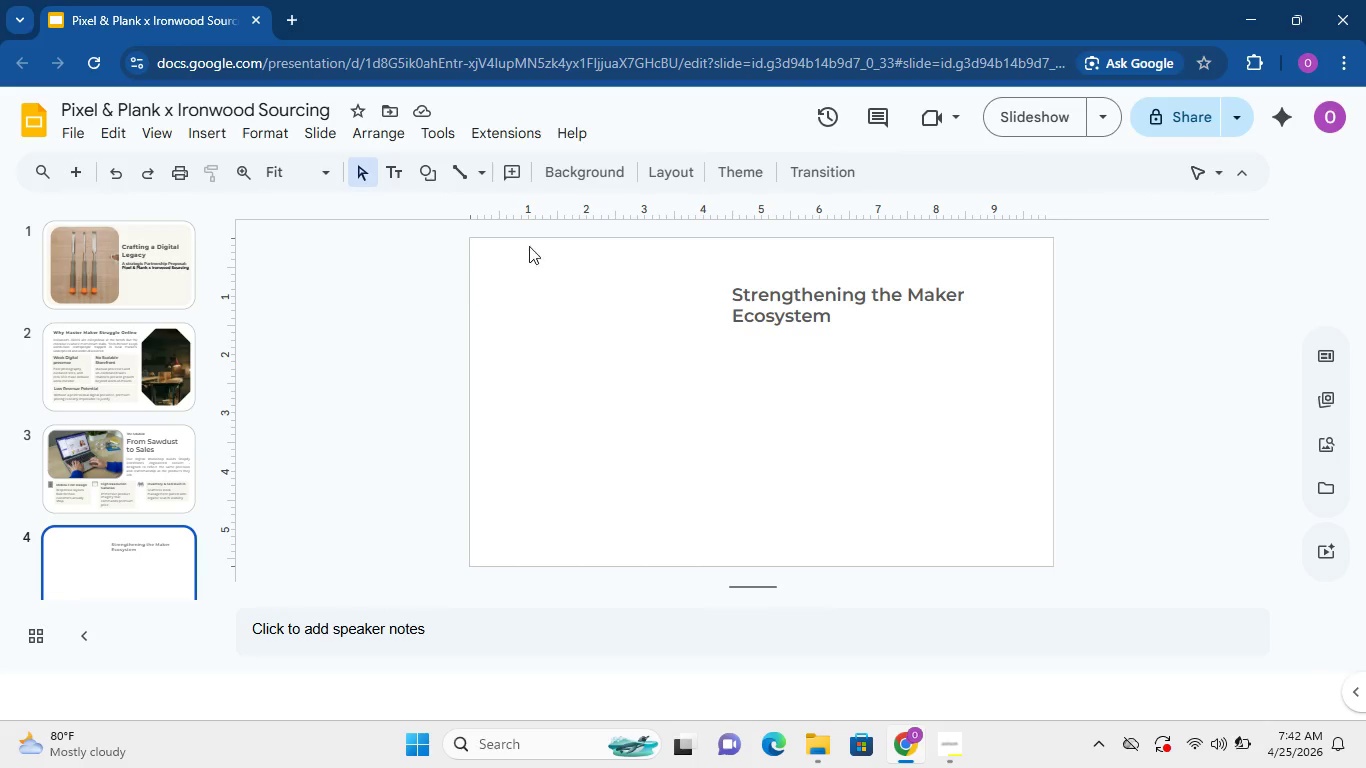 
wait(27.8)
 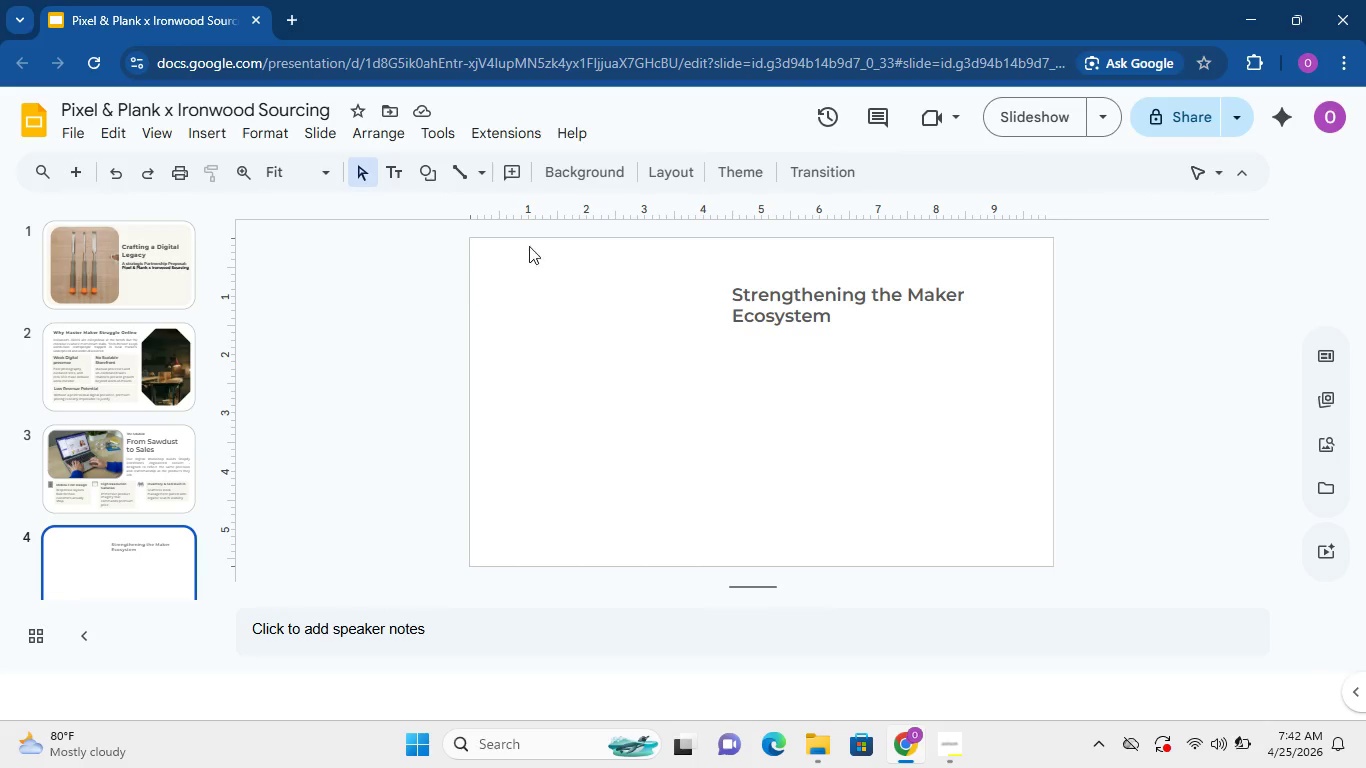 
left_click([404, 175])
 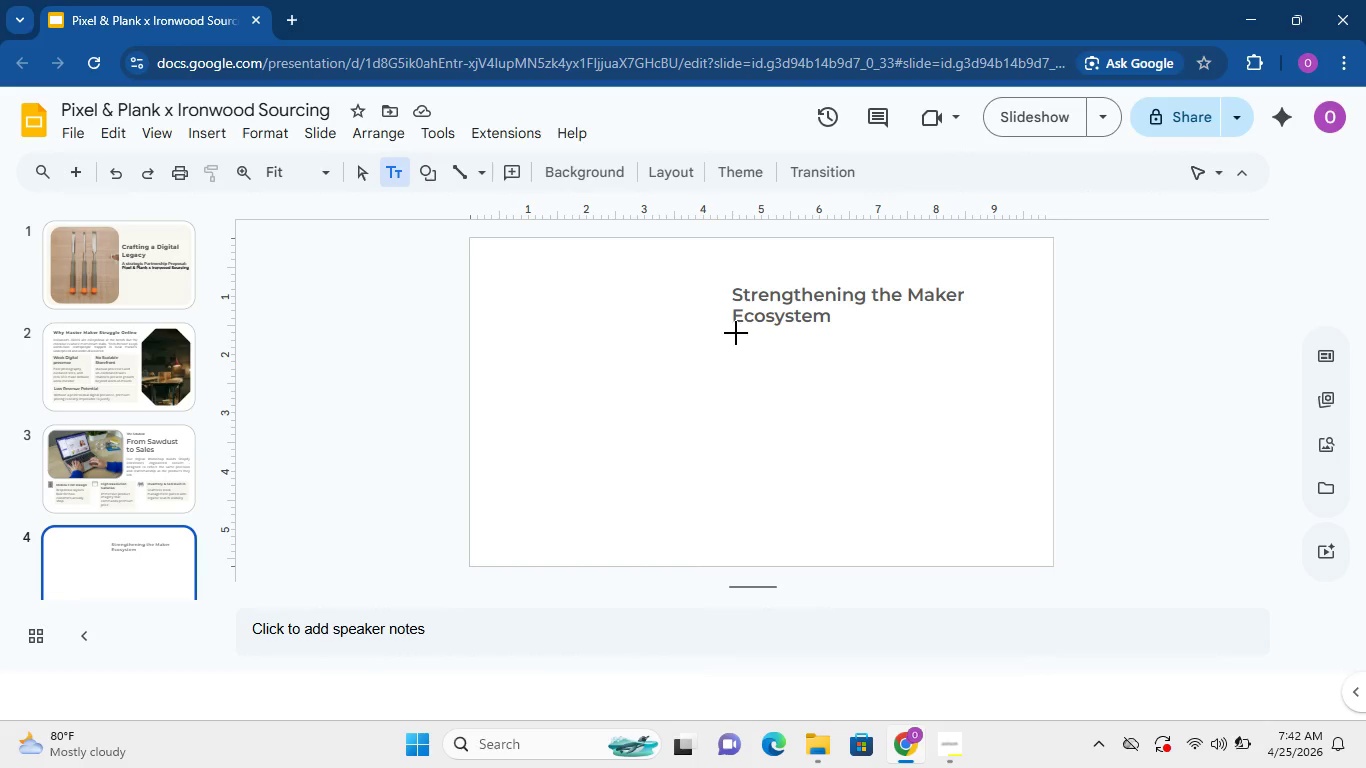 
left_click_drag(start_coordinate=[735, 333], to_coordinate=[819, 352])
 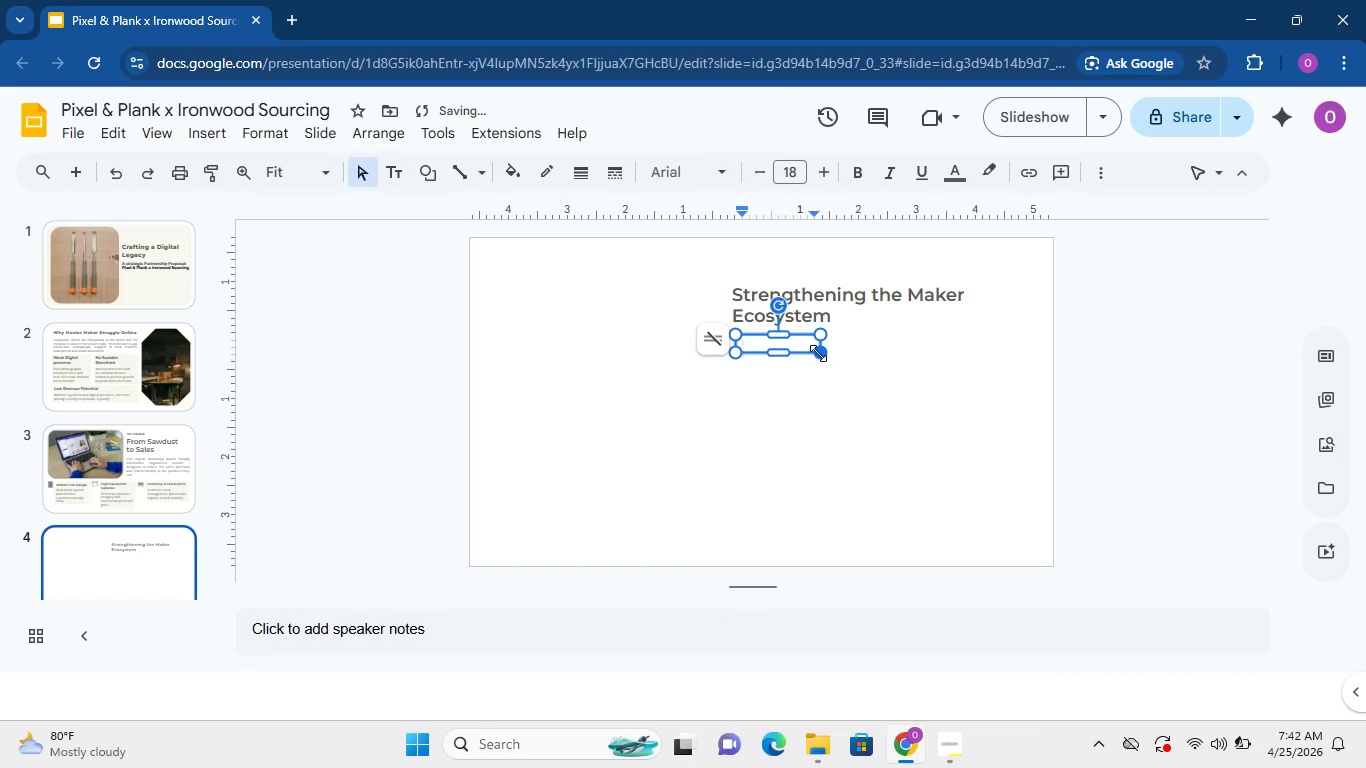 
left_click_drag(start_coordinate=[831, 354], to_coordinate=[920, 369])
 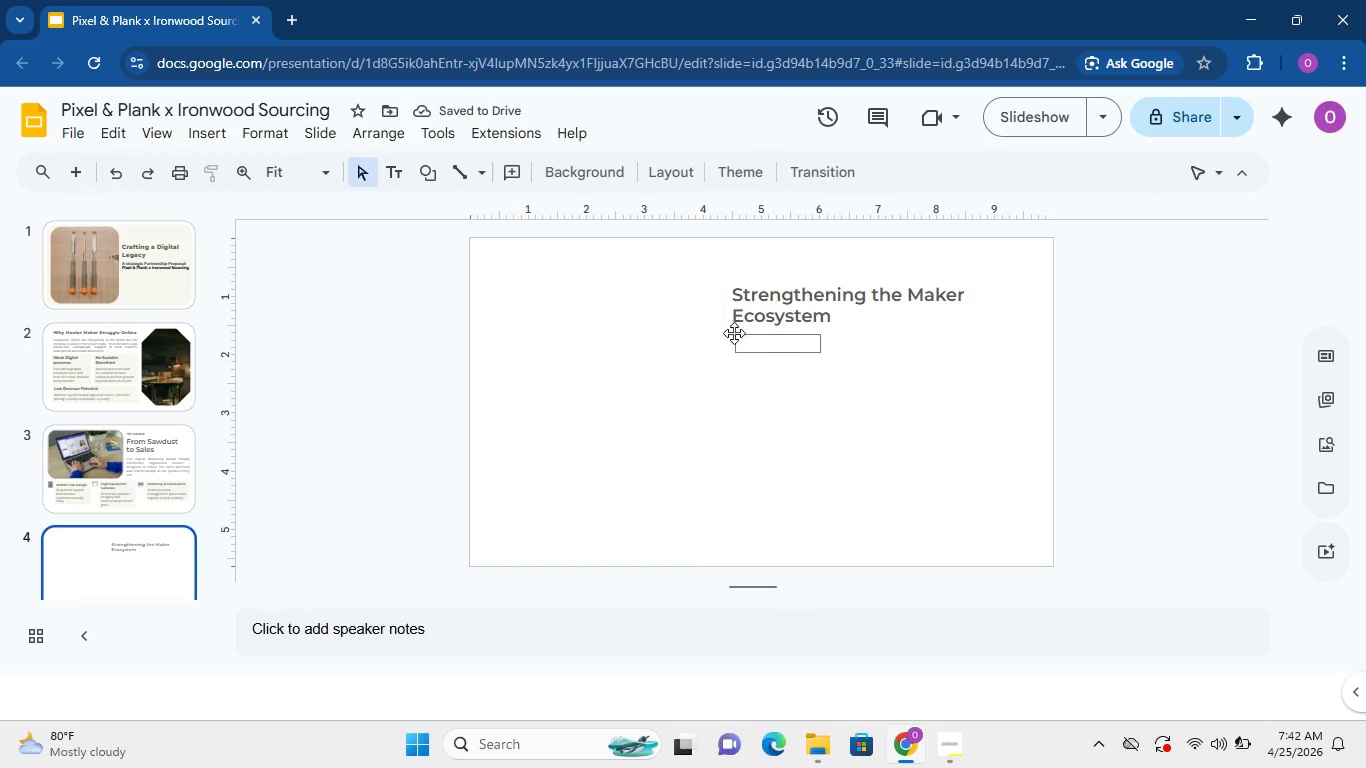 
left_click([734, 333])
 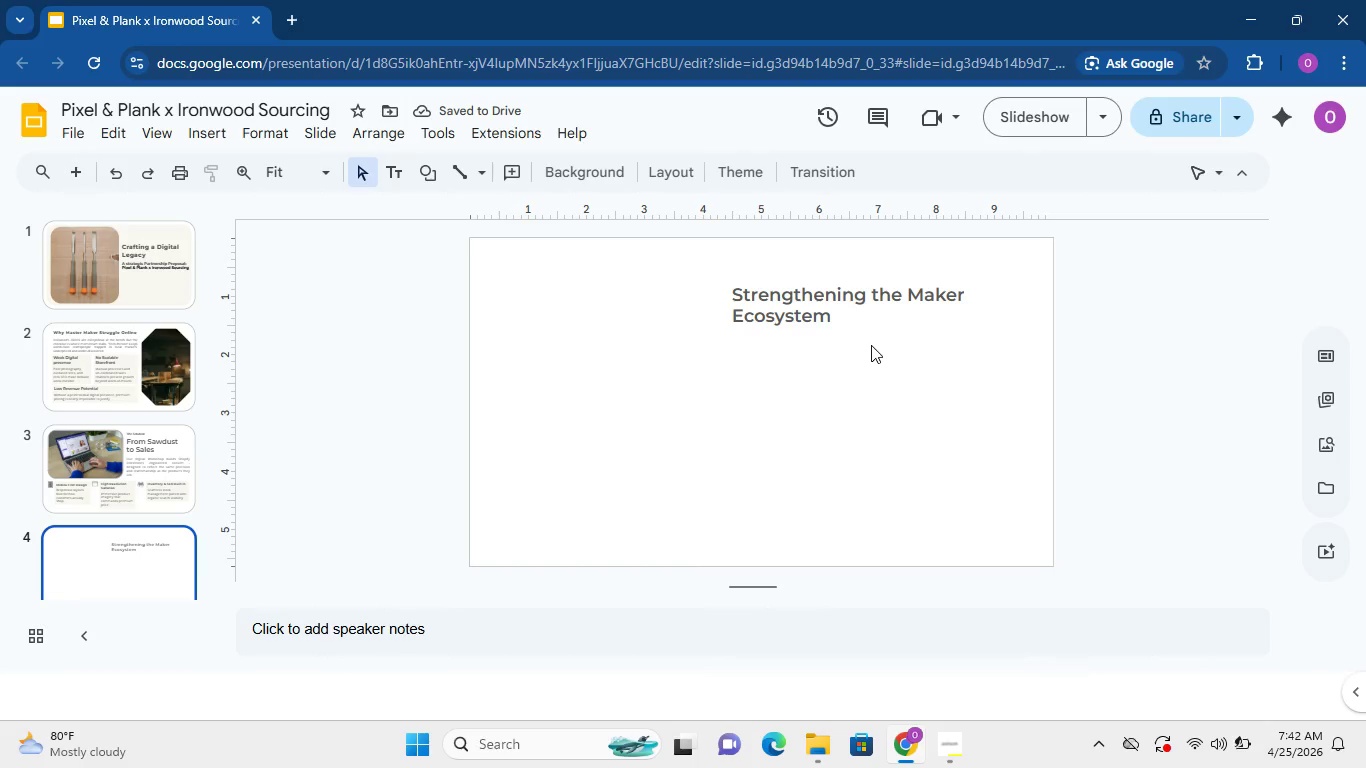 
double_click([871, 345])
 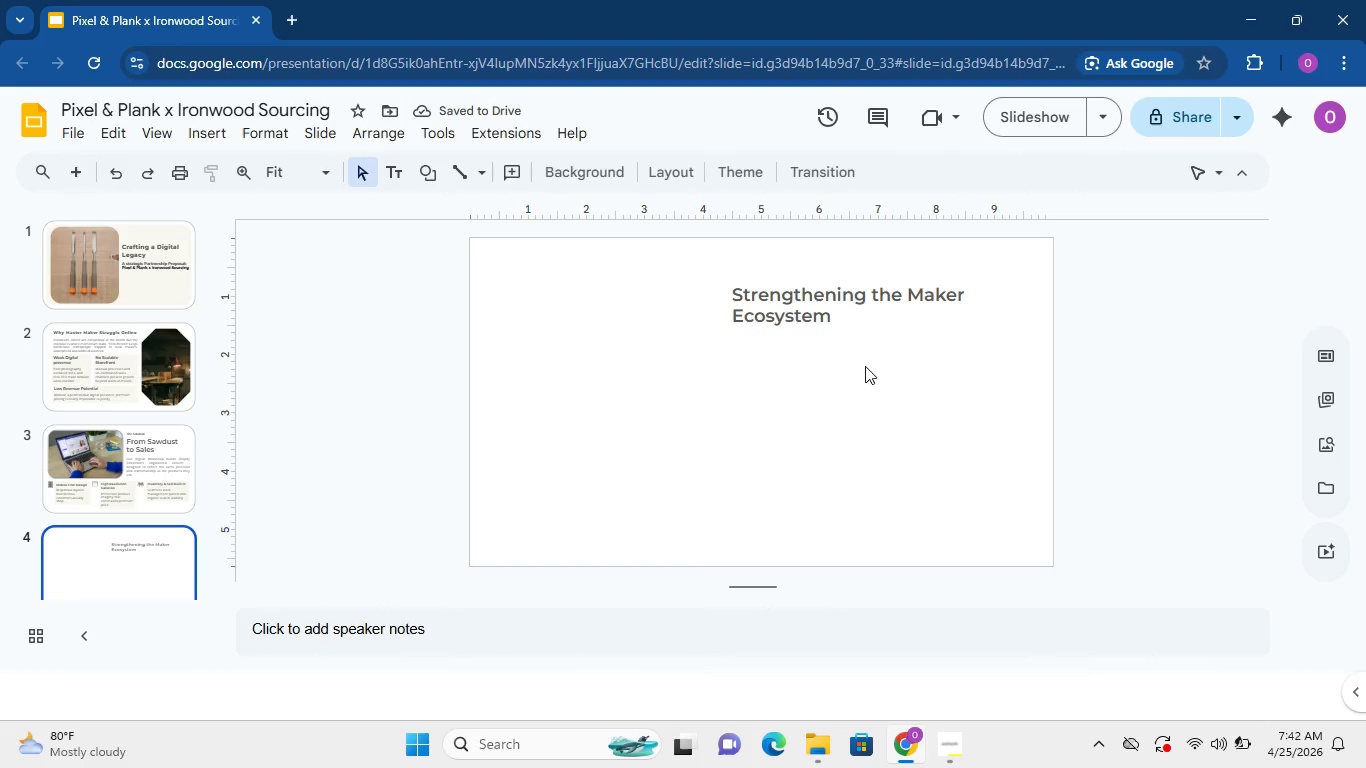 
triple_click([876, 366])
 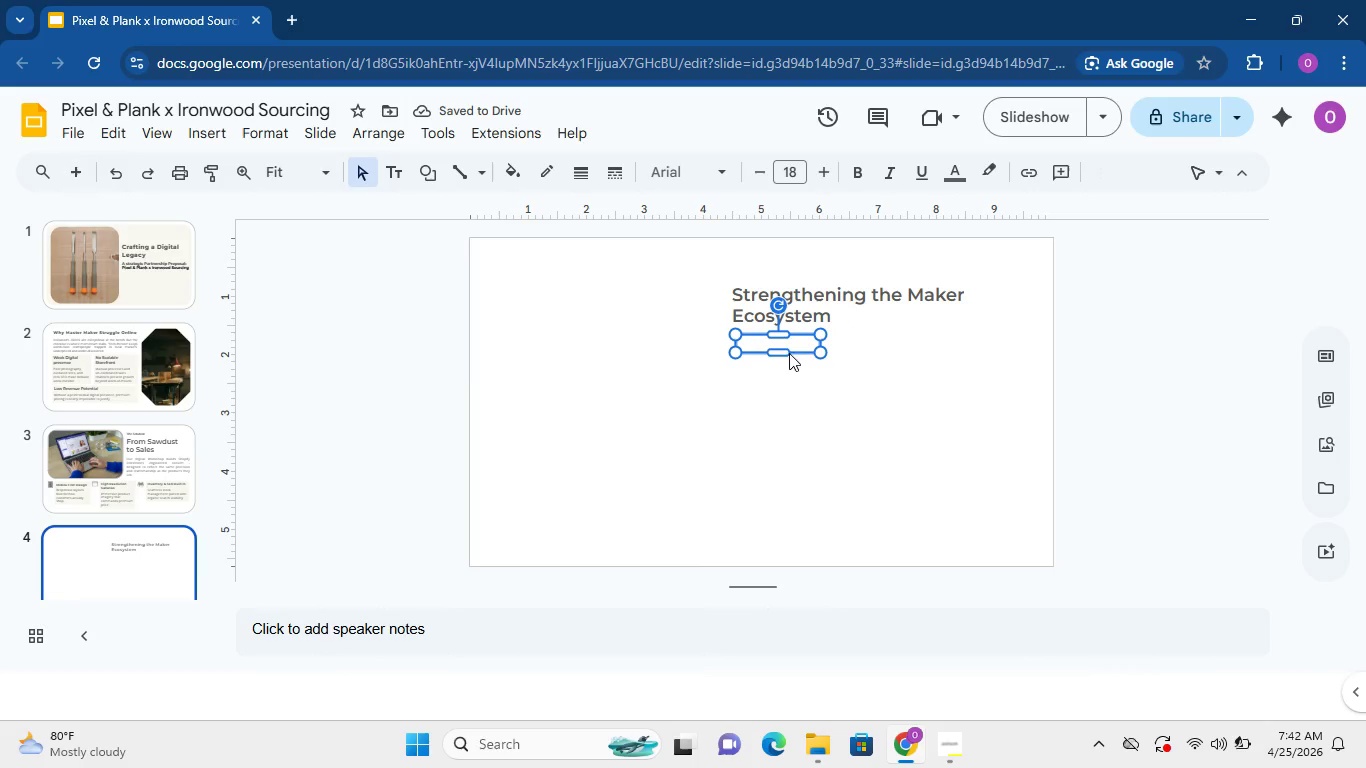 
triple_click([789, 354])
 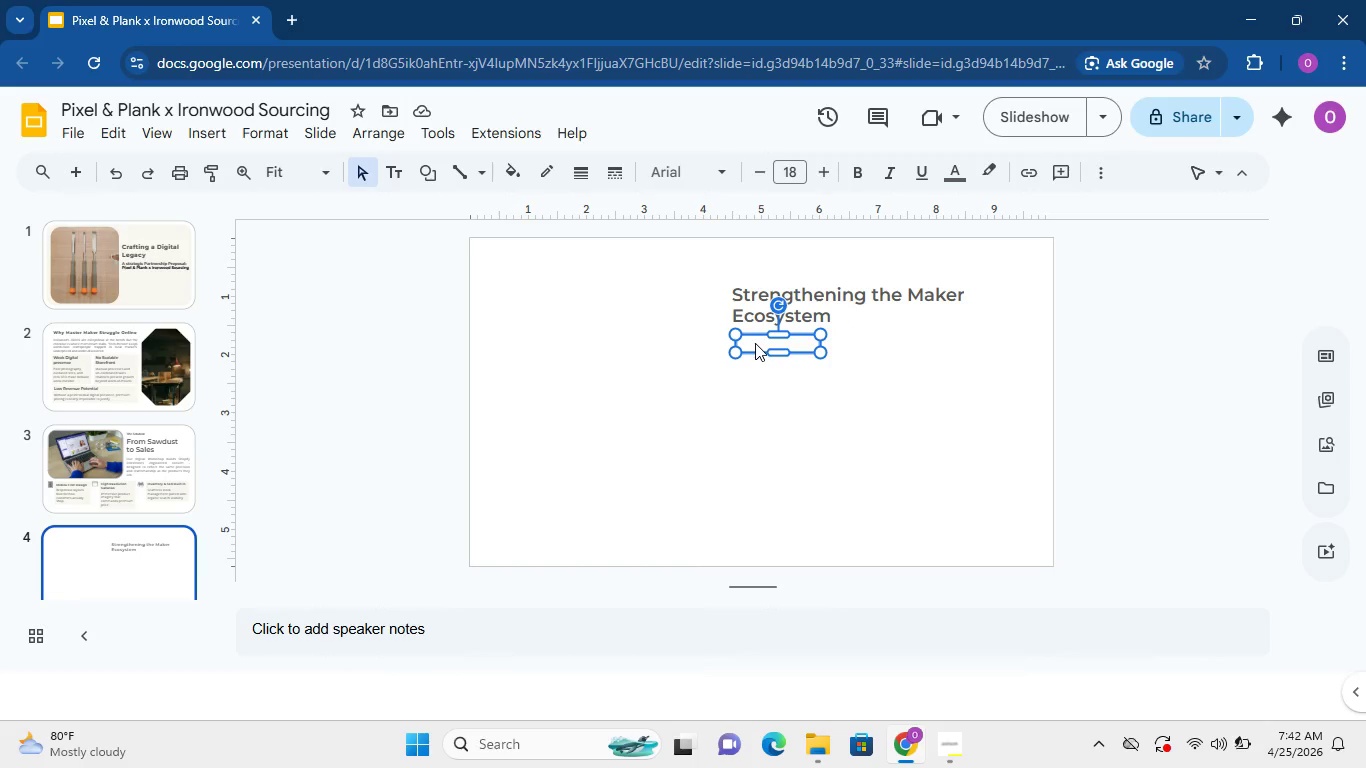 
left_click([755, 343])
 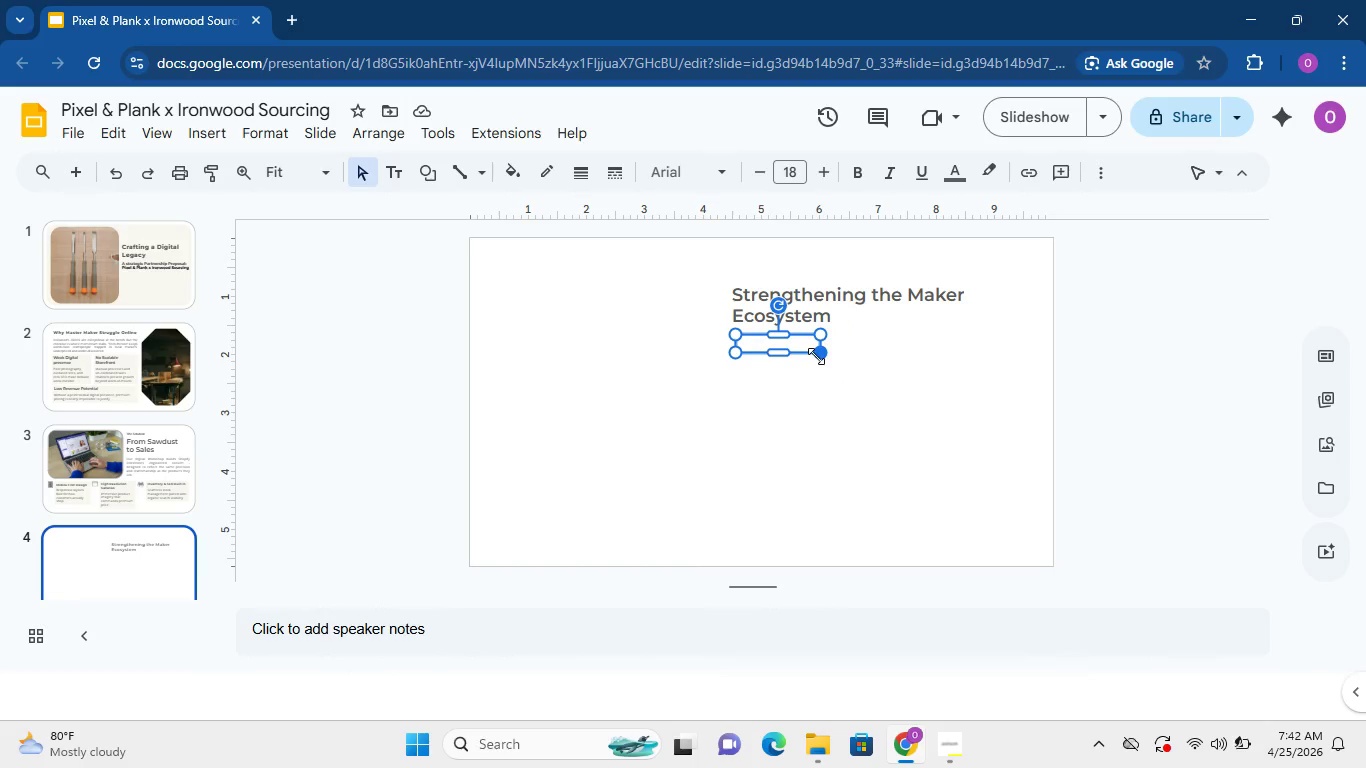 
left_click_drag(start_coordinate=[816, 356], to_coordinate=[907, 391])
 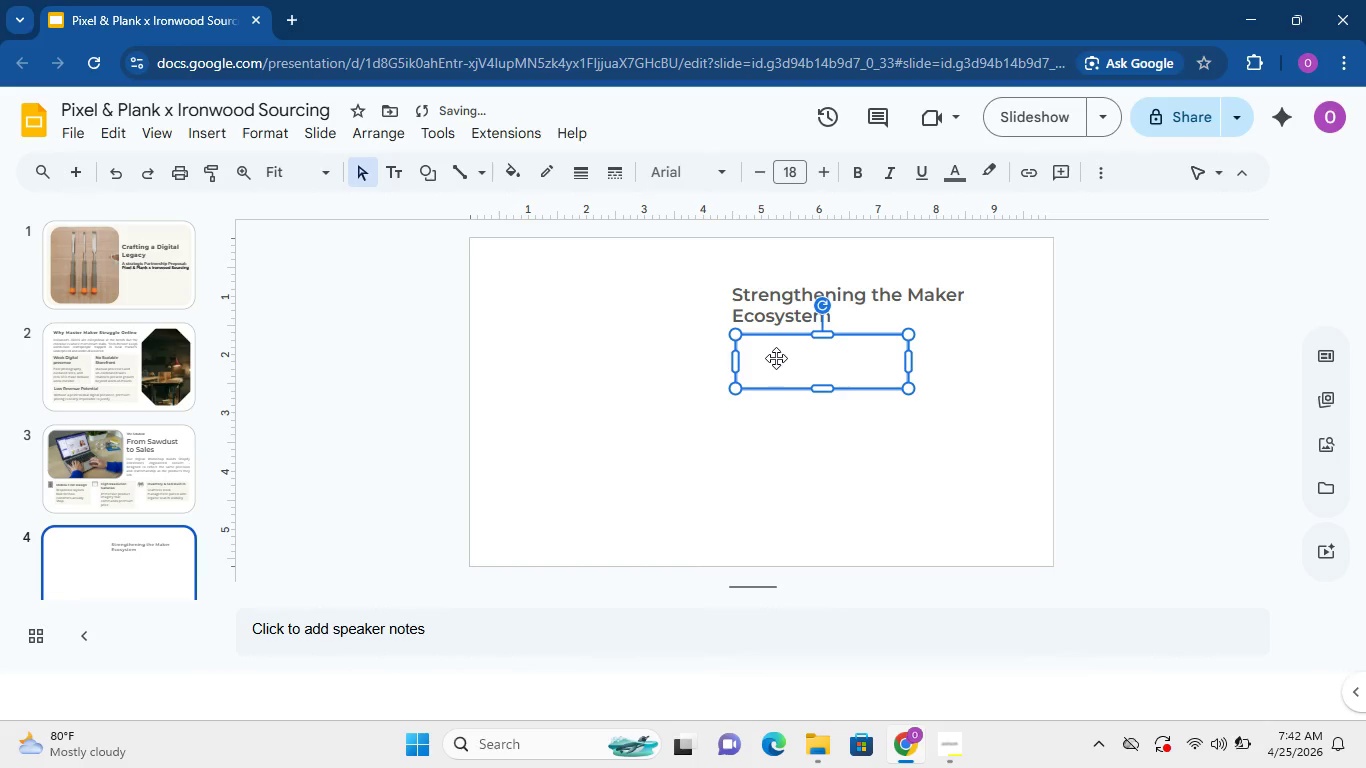 
left_click([776, 358])
 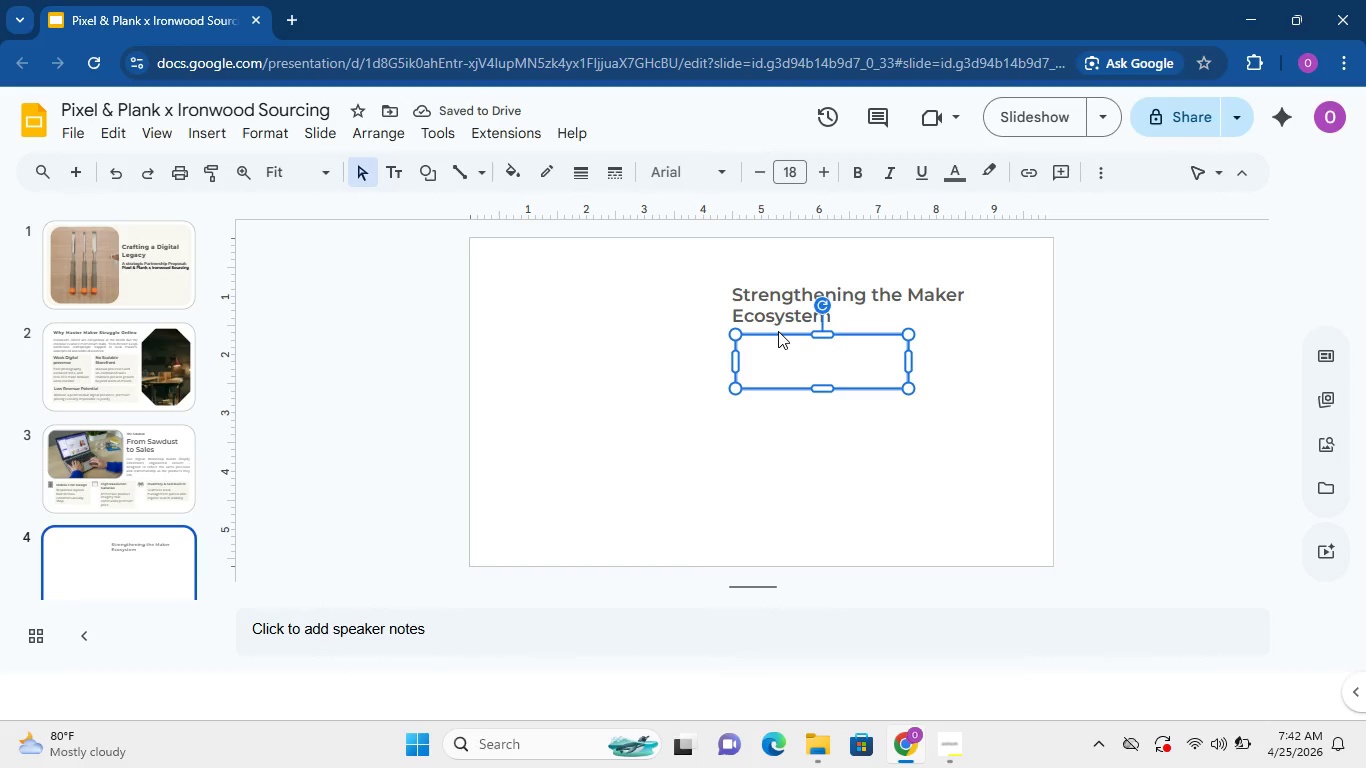 
type(The a)
 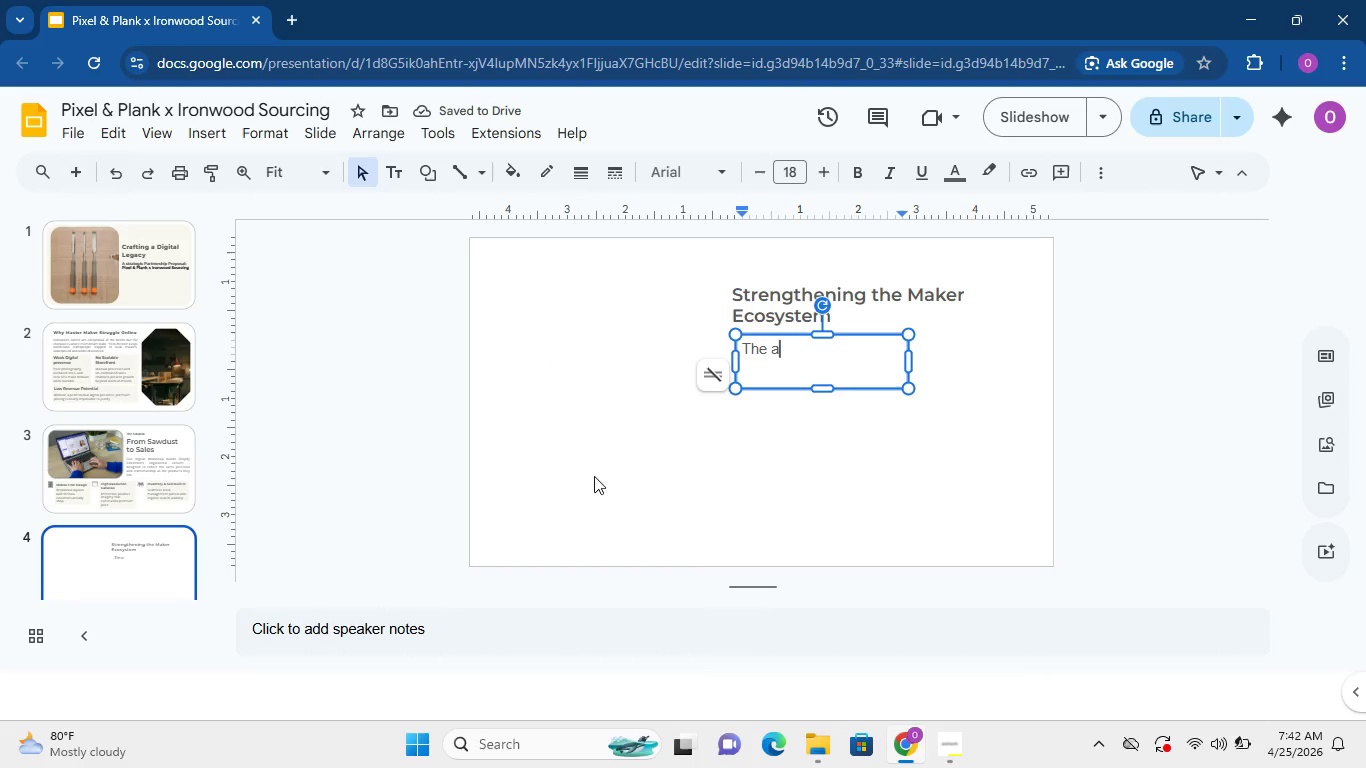 
left_click([713, 376])
 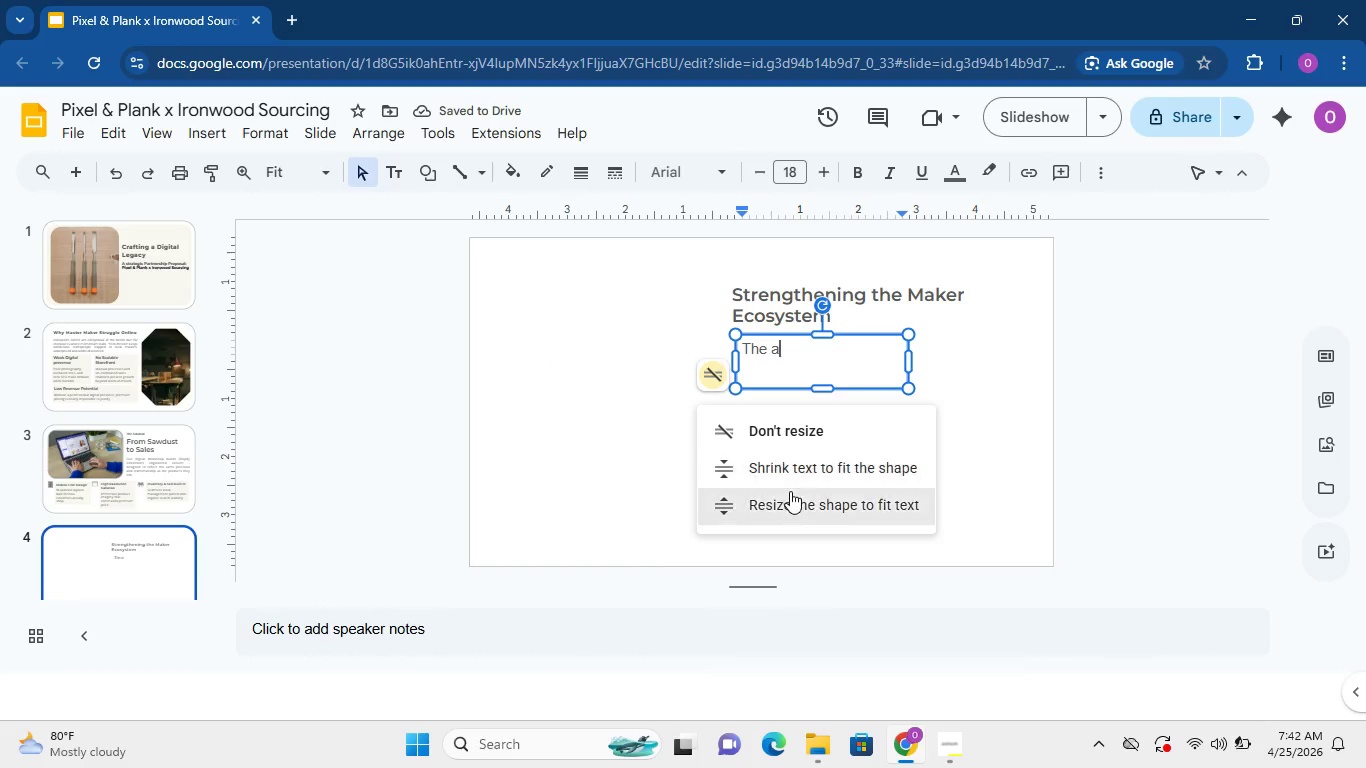 
left_click([790, 491])
 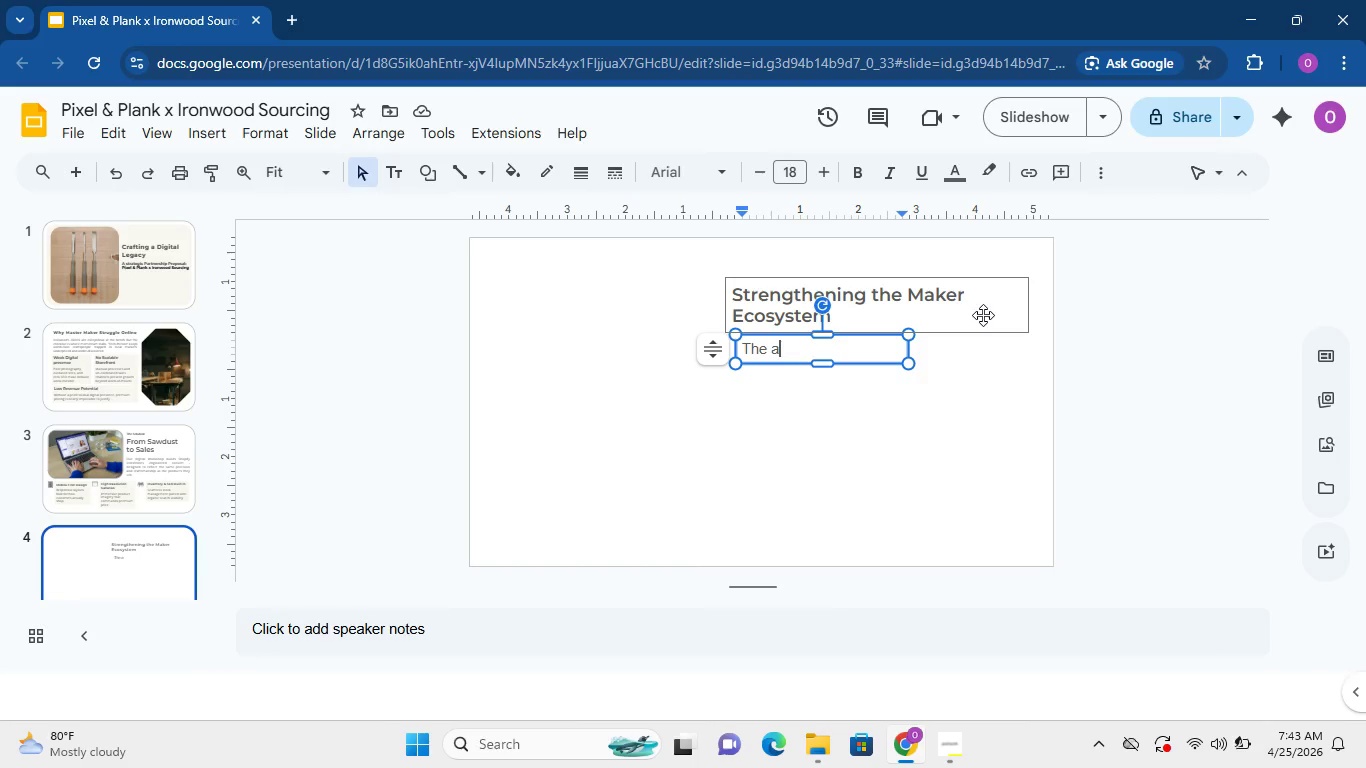 
wait(51.31)
 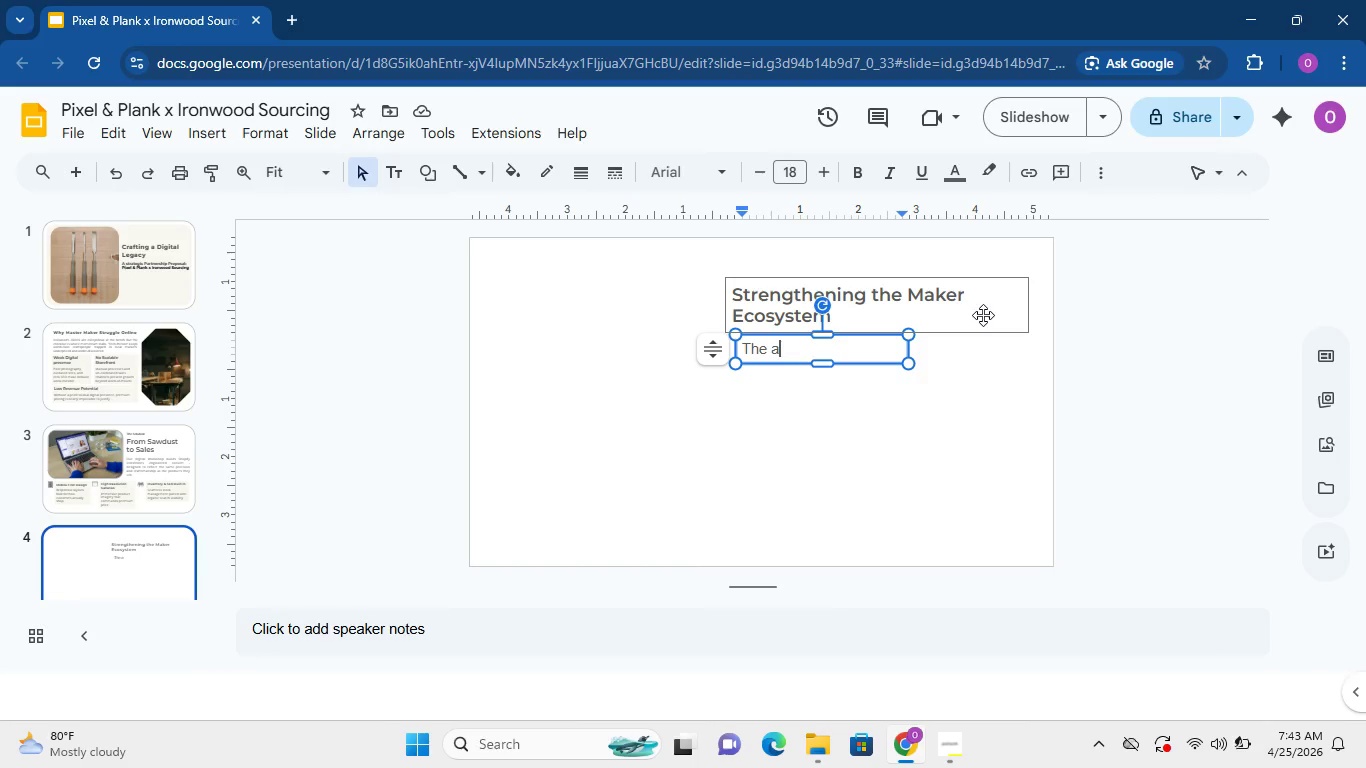 
key(Backspace)
 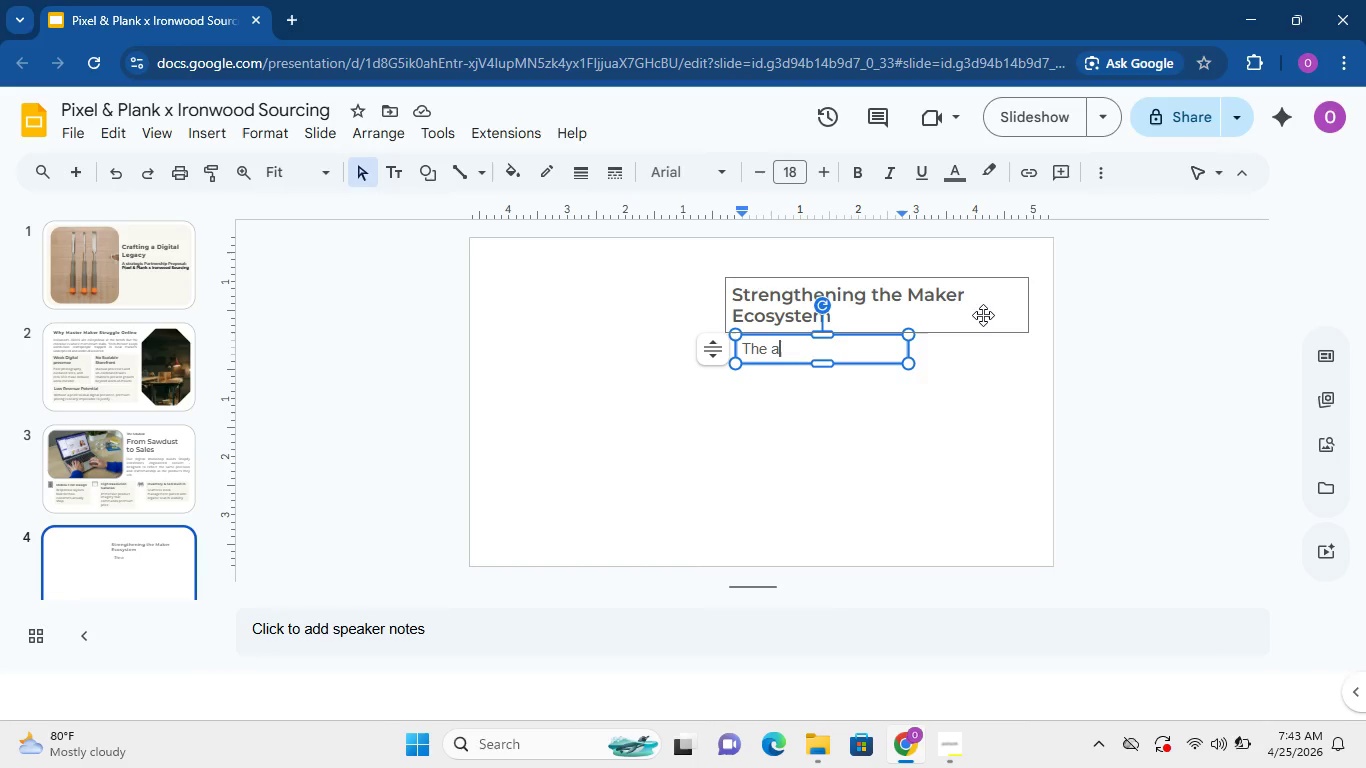 
key(Backspace)
 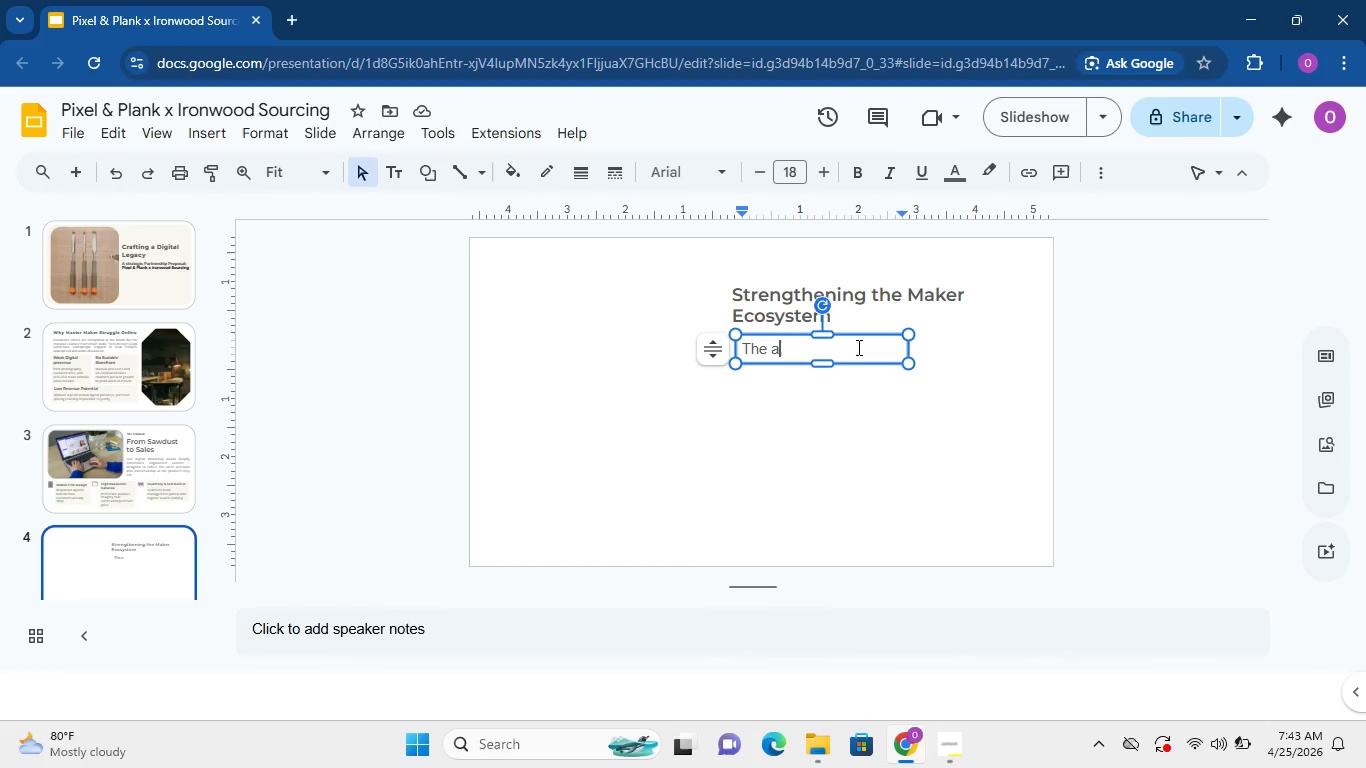 
left_click([857, 347])
 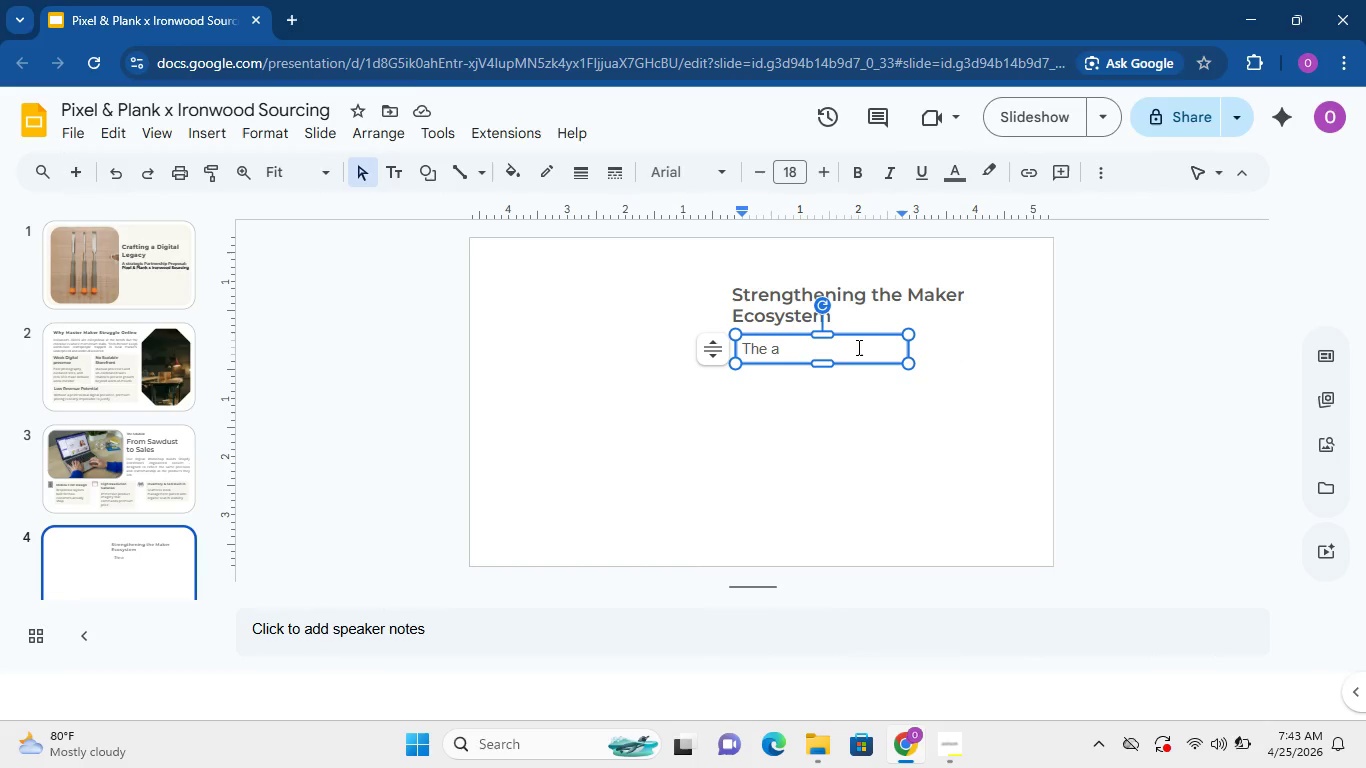 
key(Backspace)
 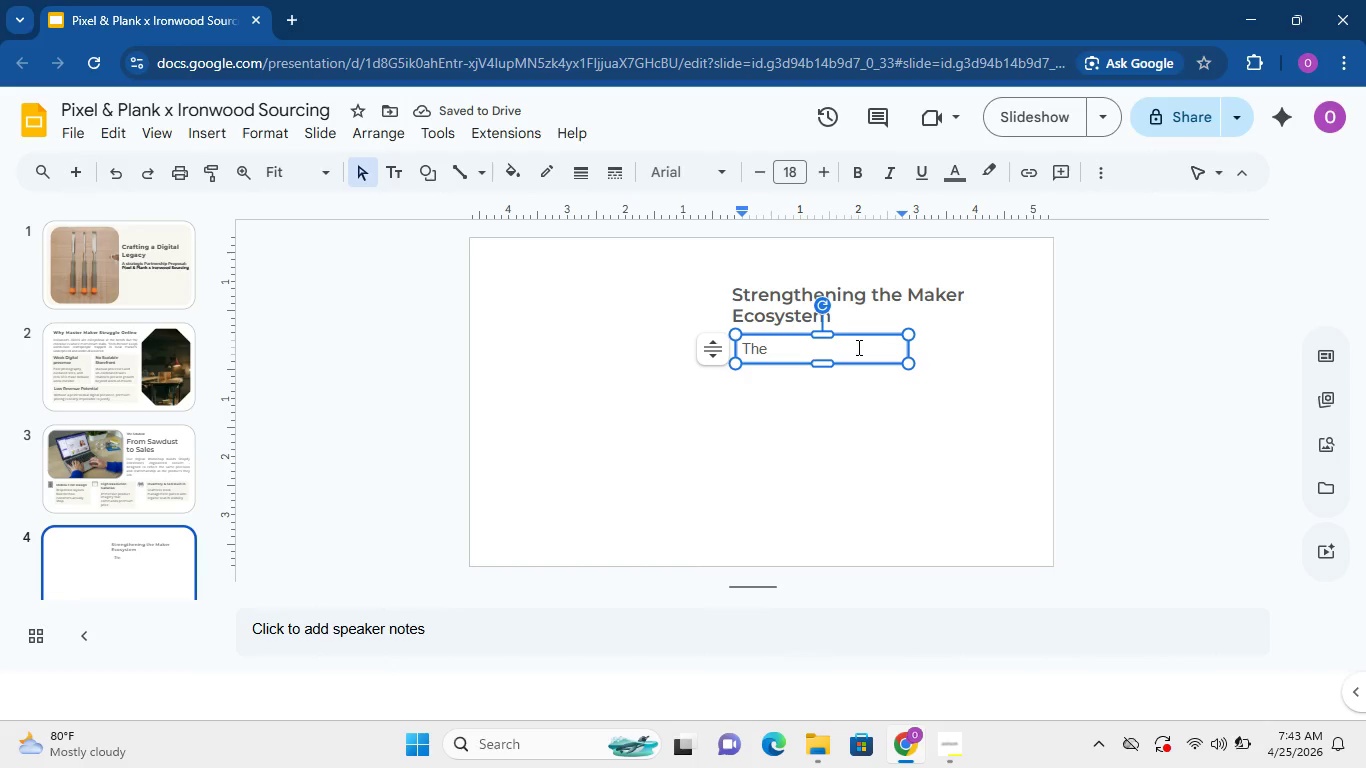 
type(partnerhip isn't just a referral )
key(Backspace)
type(, It'ss a fly wheel. w)
key(Backspace)
type(When ironwood's clients sell more m)
key(Backspace)
type(online. ever)
key(Backspace)
key(Backspace)
key(Backspace)
key(Backspace)
key(Backspace)
key(Backspace)
type(.)
key(Backspace)
type(, evre)
key(Backspace)
key(Backspace)
type(eryne wins.)
 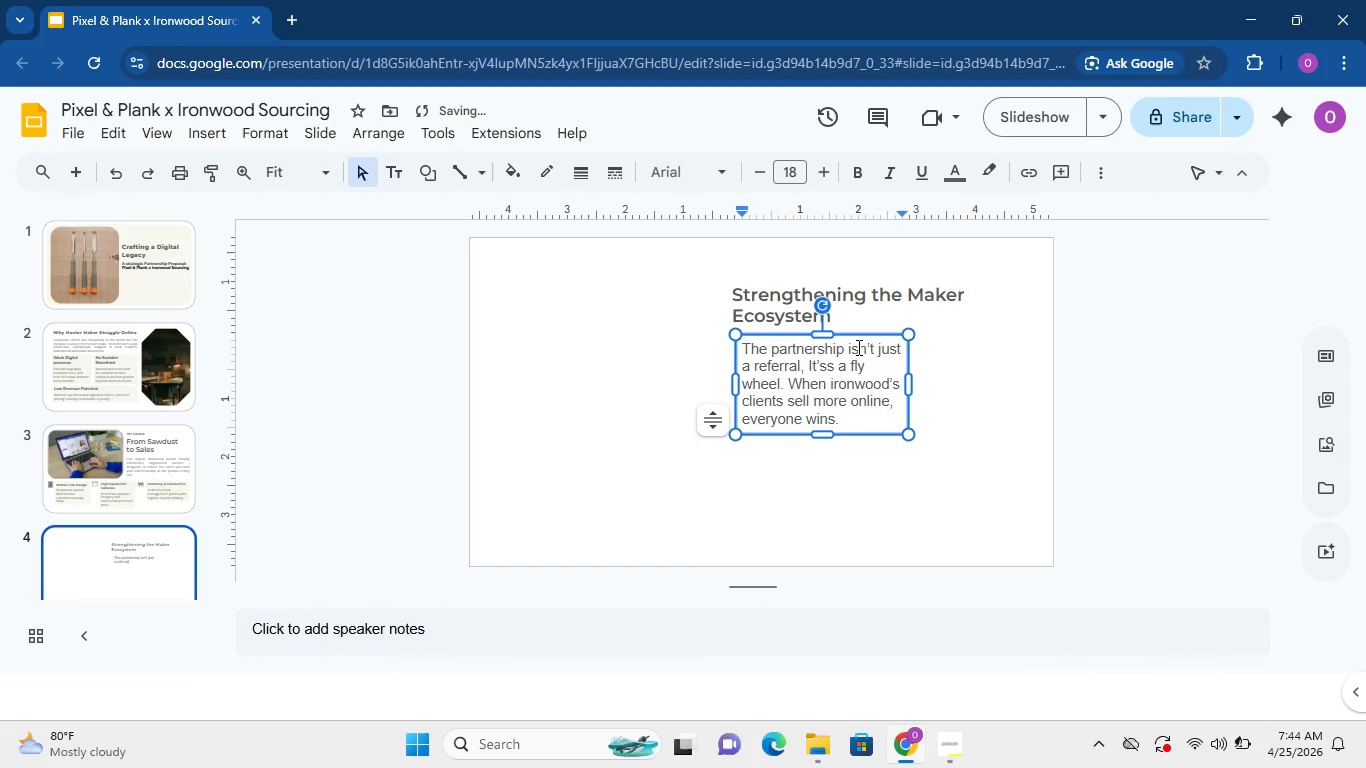 
wait(6.11)
 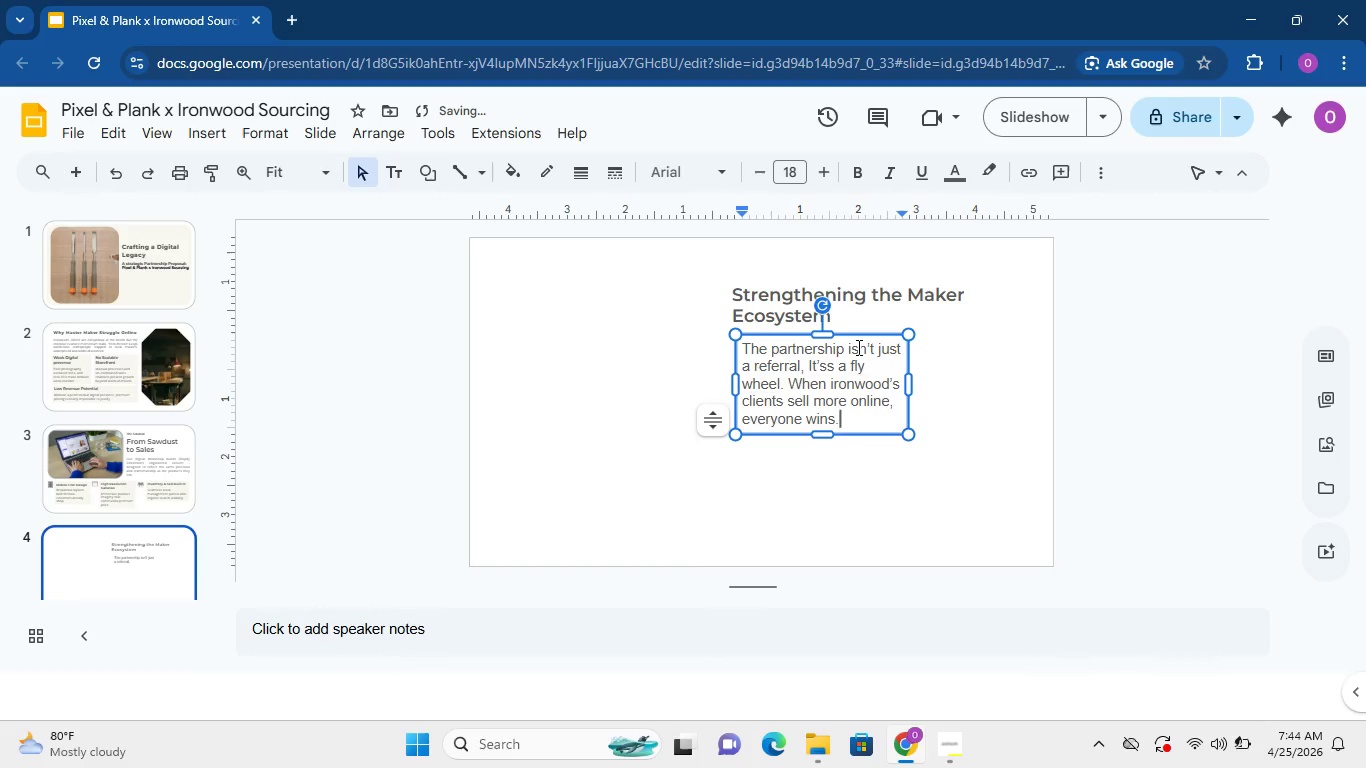 
left_click([834, 362])
 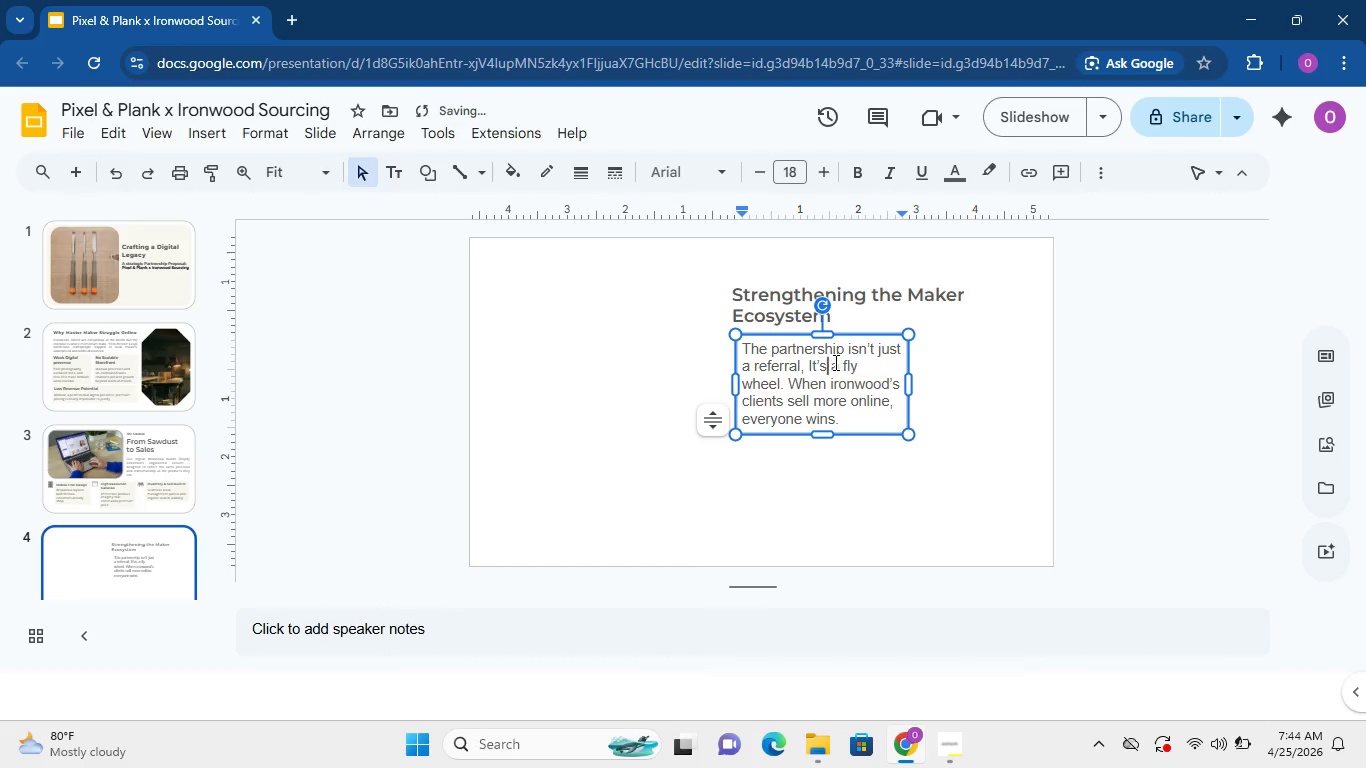 
key(Backspace)
 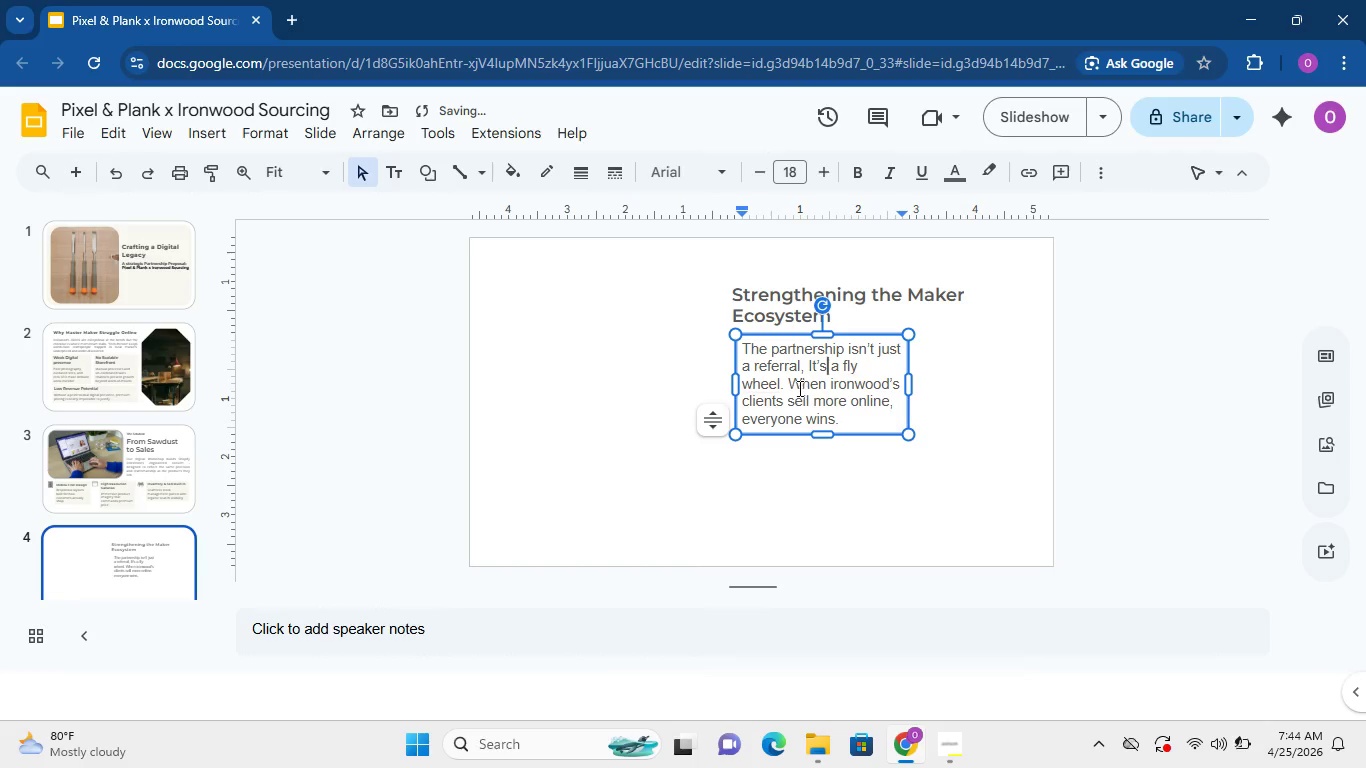 
left_click([796, 388])
 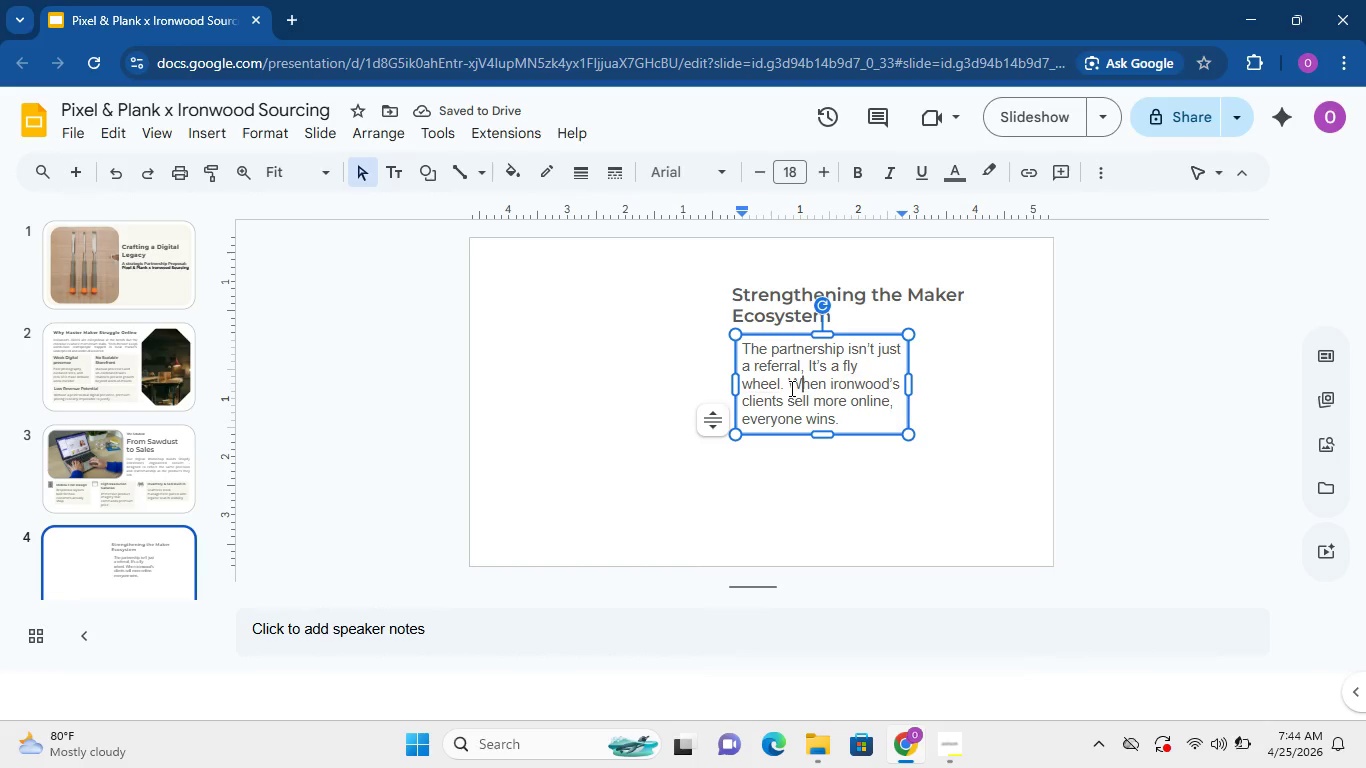 
left_click([790, 388])
 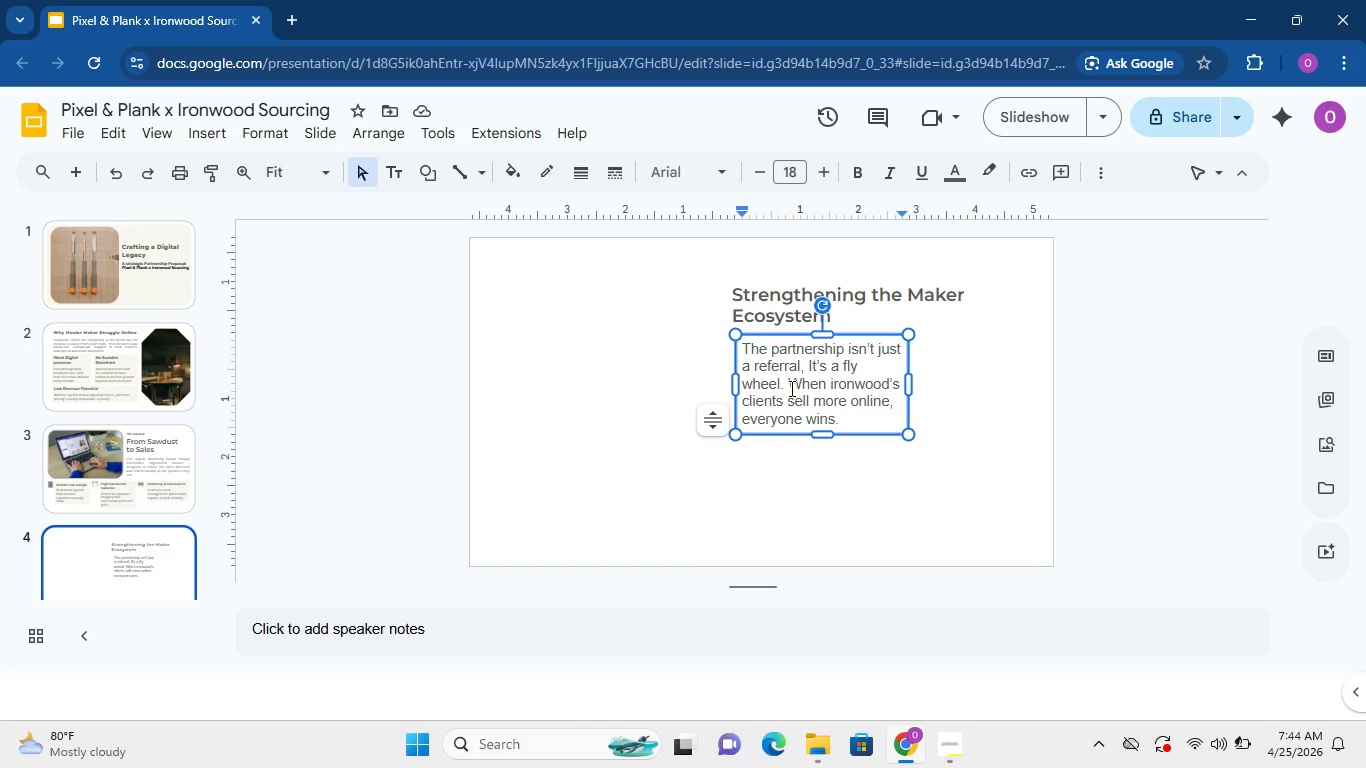 
key(Shift+ShiftRight)
 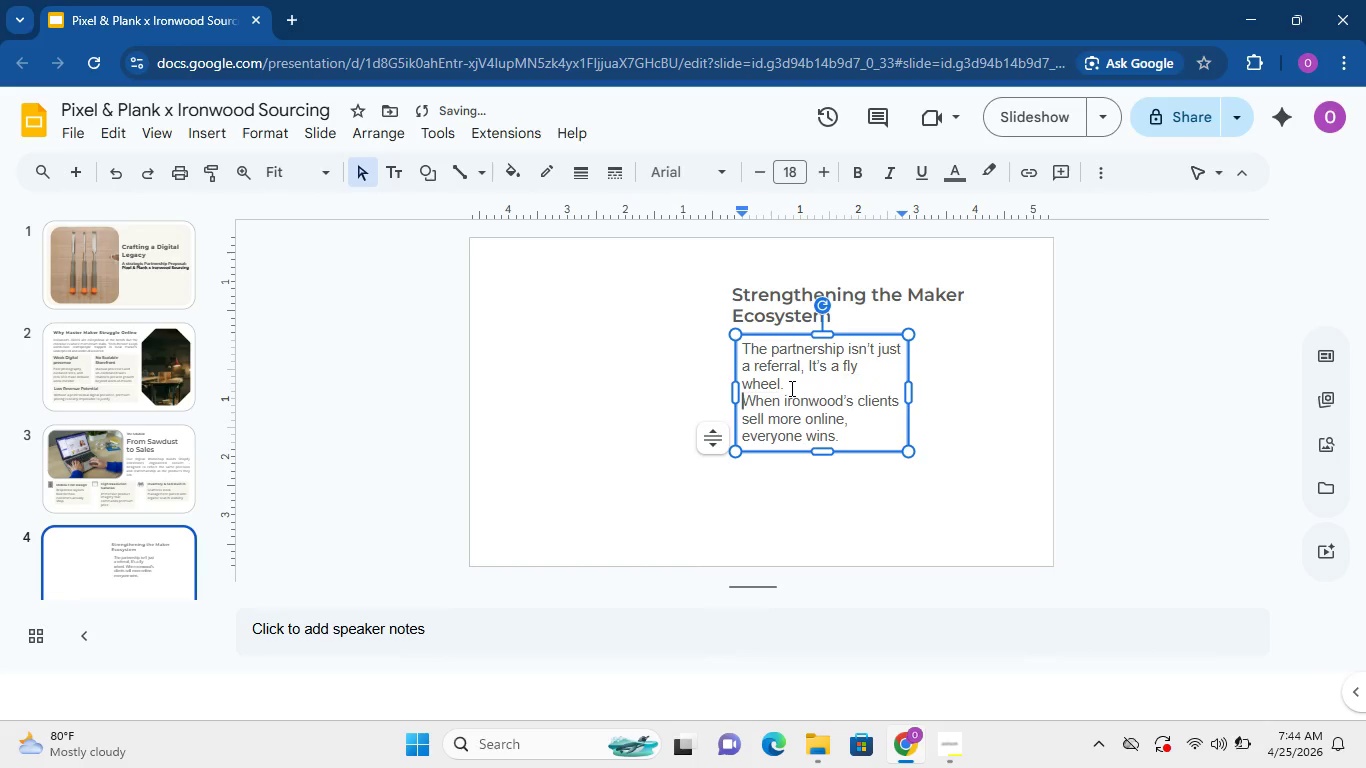 
key(Shift+Enter)
 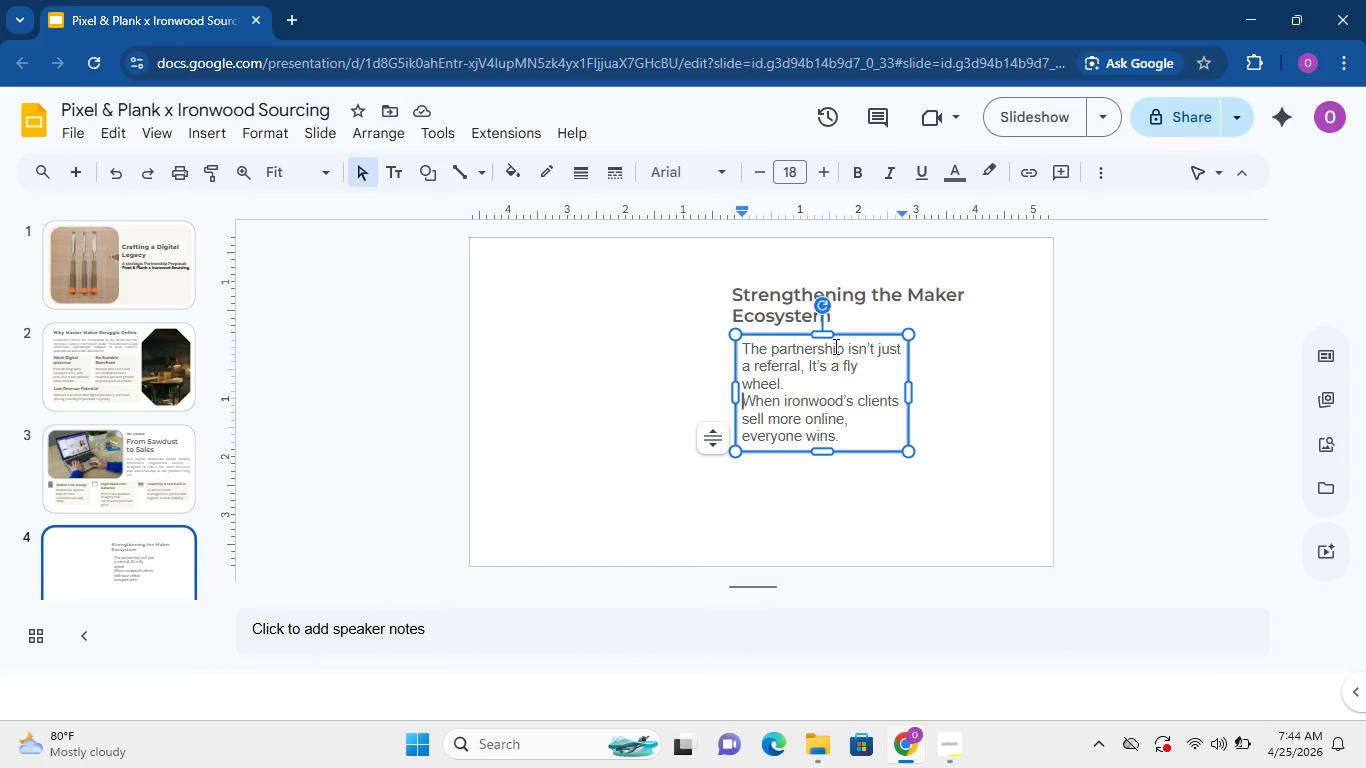 
wait(7.86)
 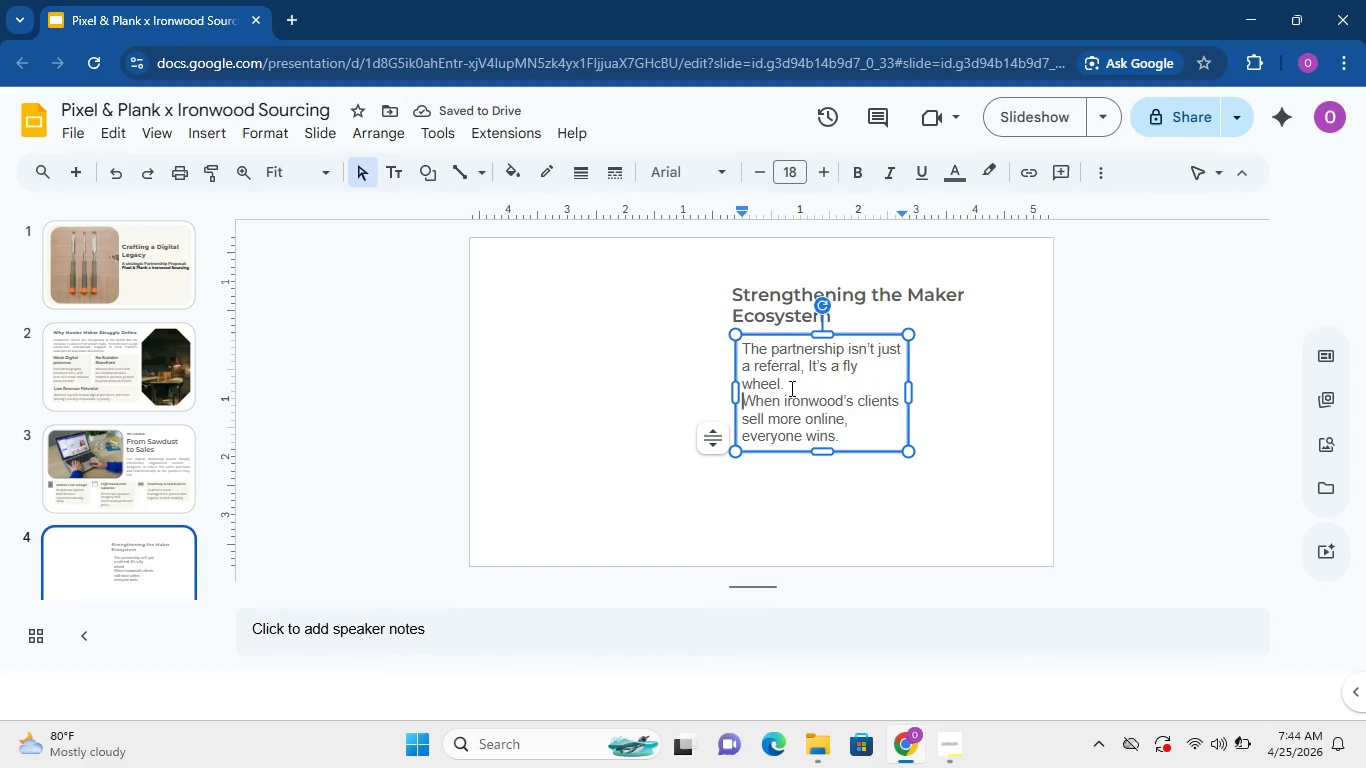 
left_click_drag(start_coordinate=[853, 437], to_coordinate=[712, 340])
 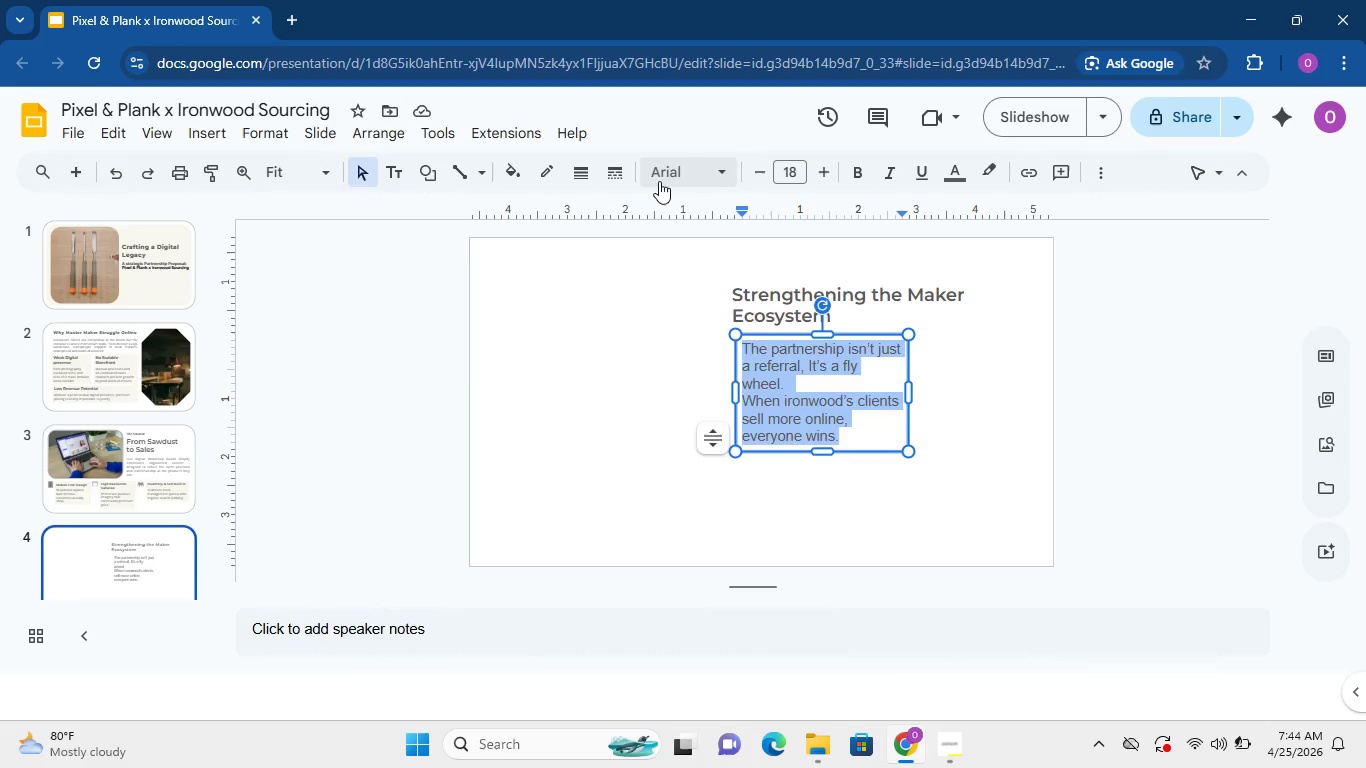 
left_click([659, 181])
 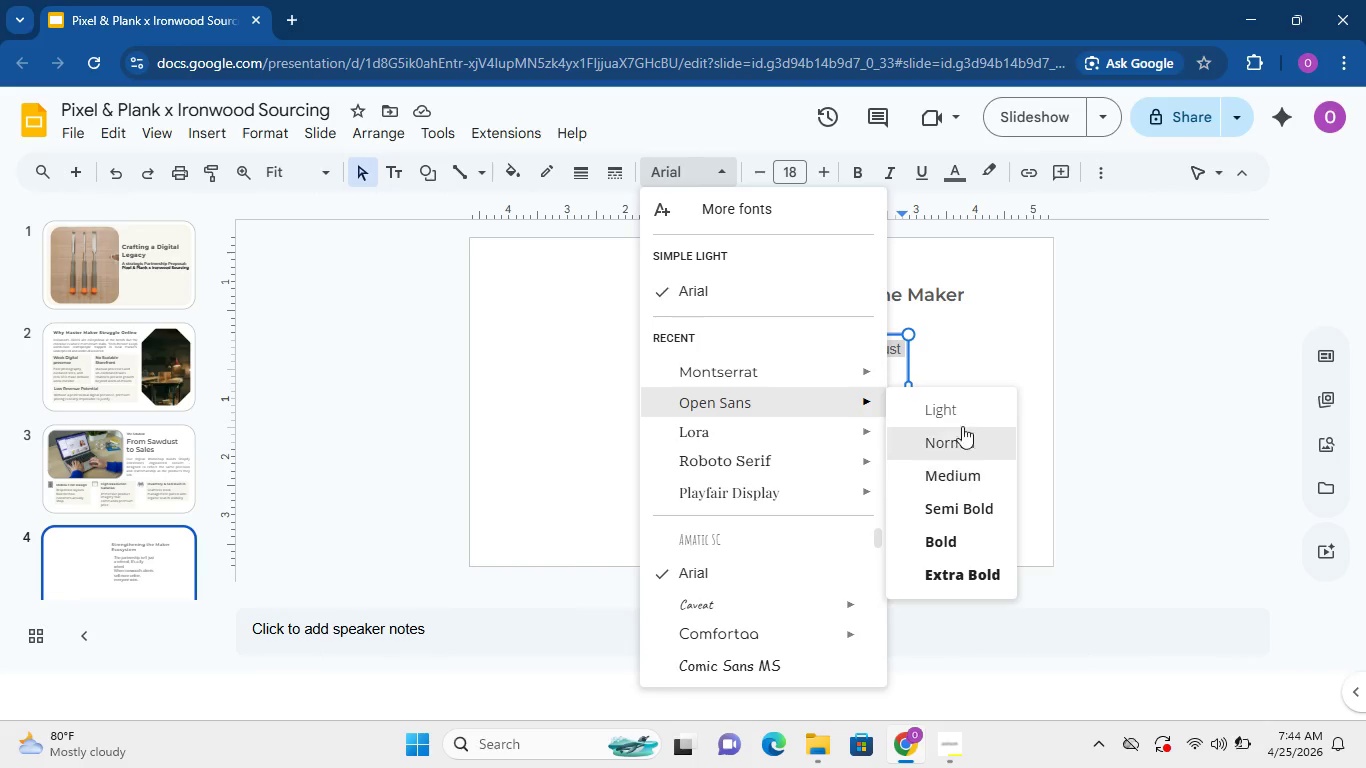 
left_click([960, 444])
 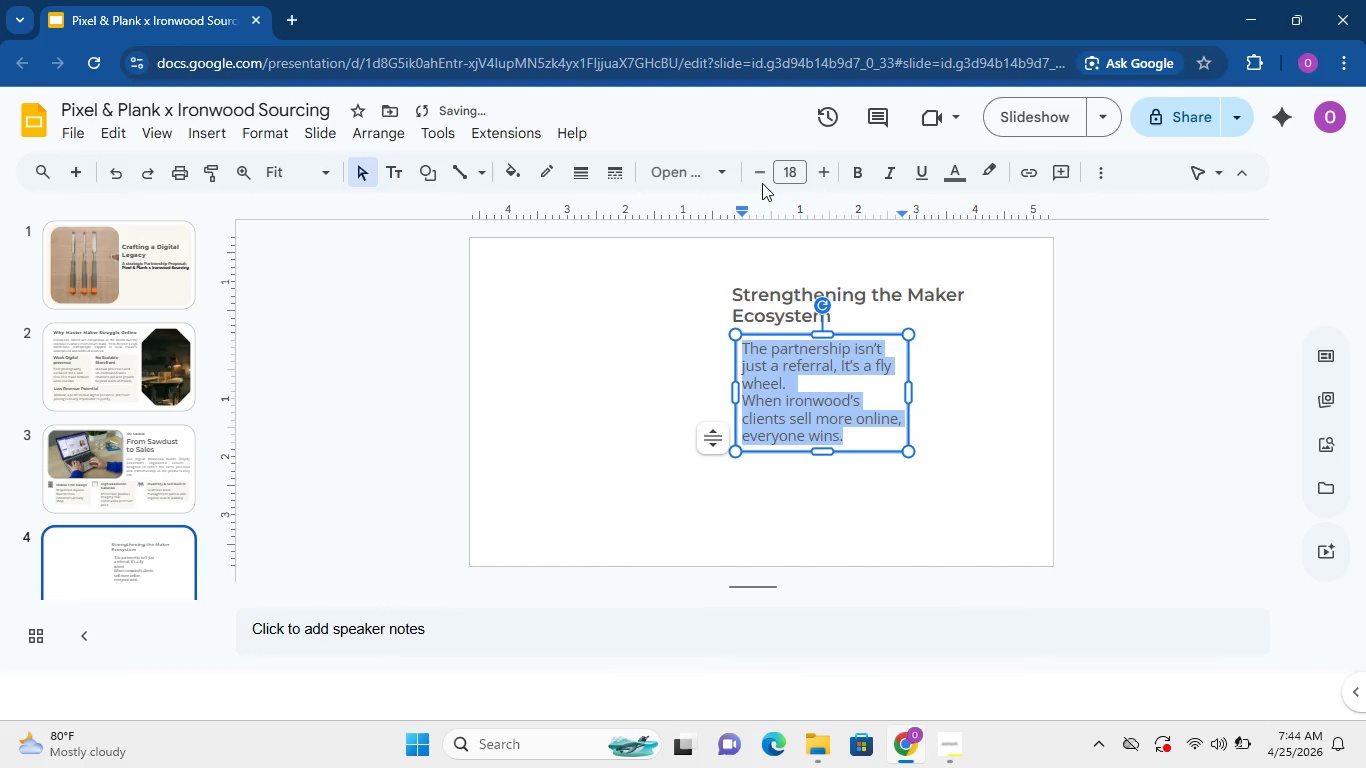 
double_click([757, 173])
 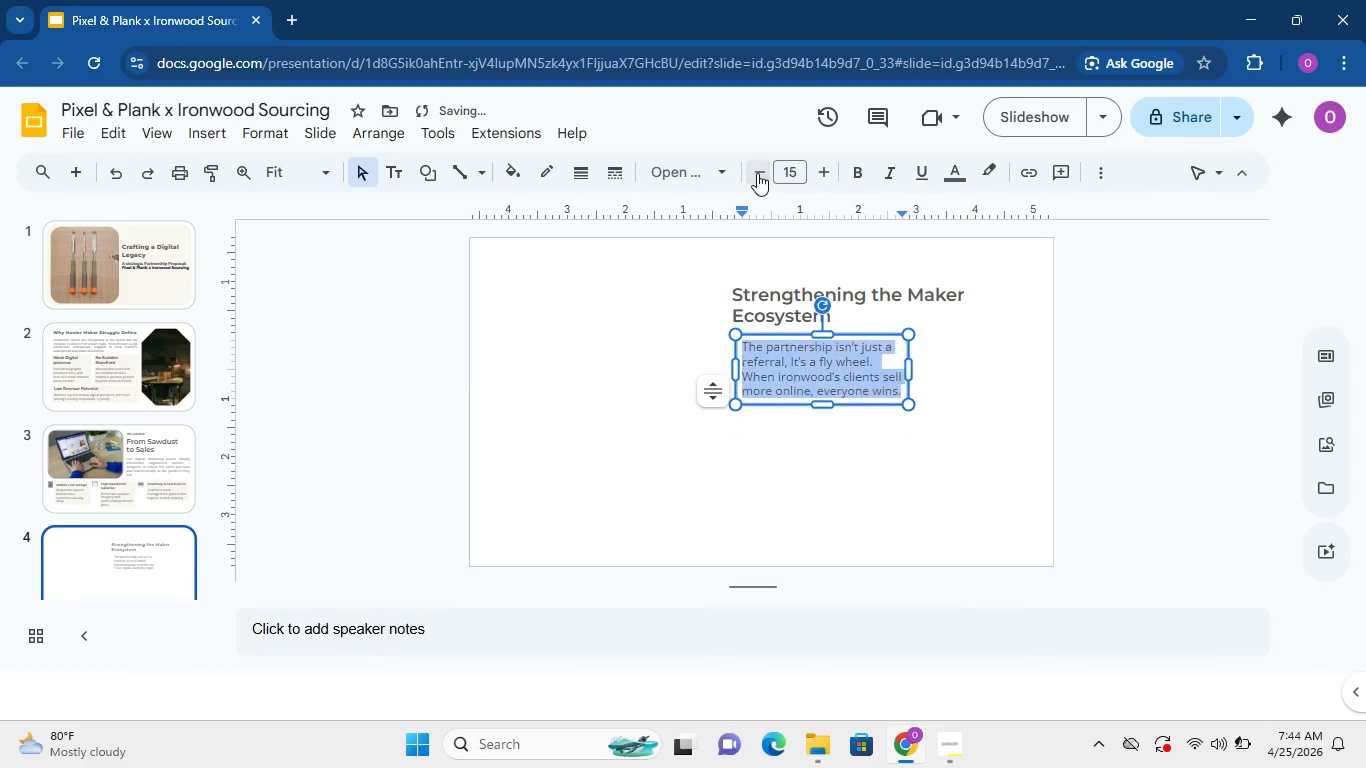 
triple_click([757, 173])
 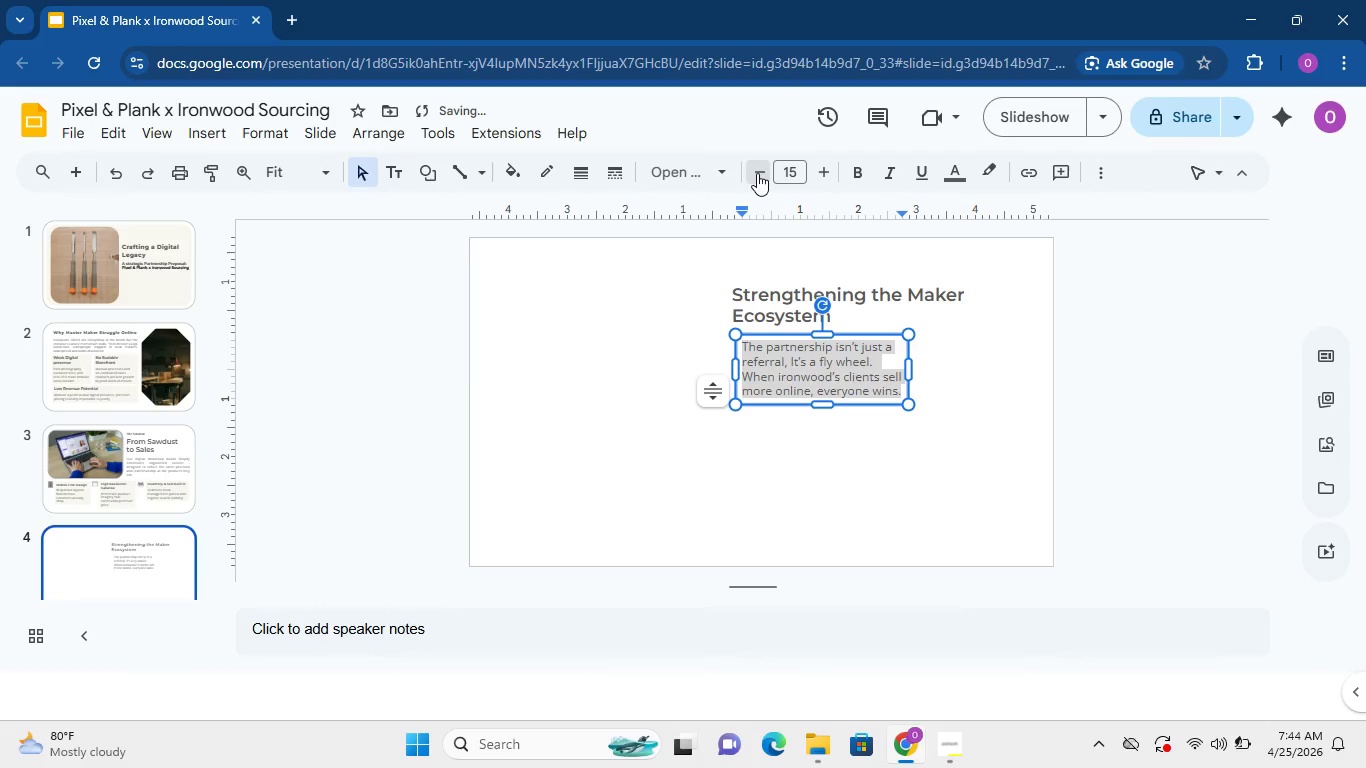 
triple_click([757, 173])
 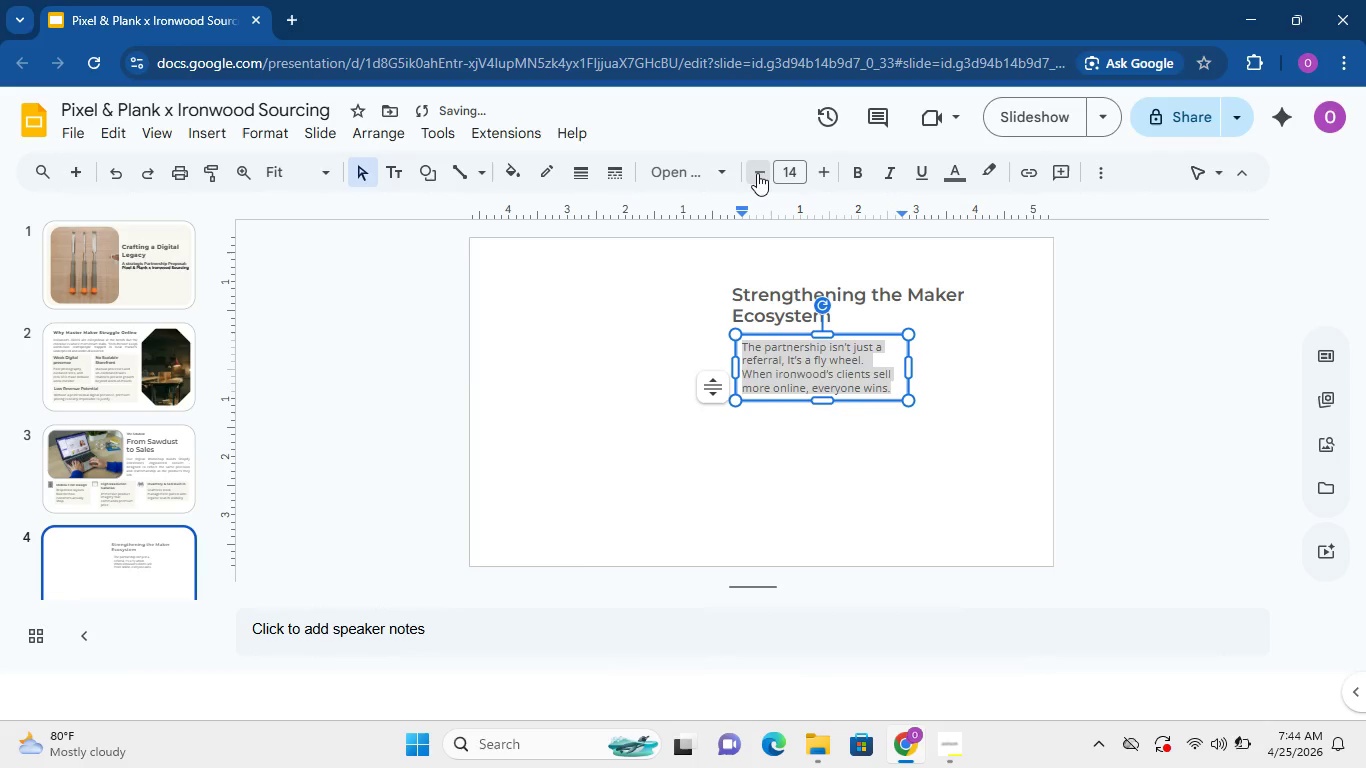 
triple_click([757, 173])
 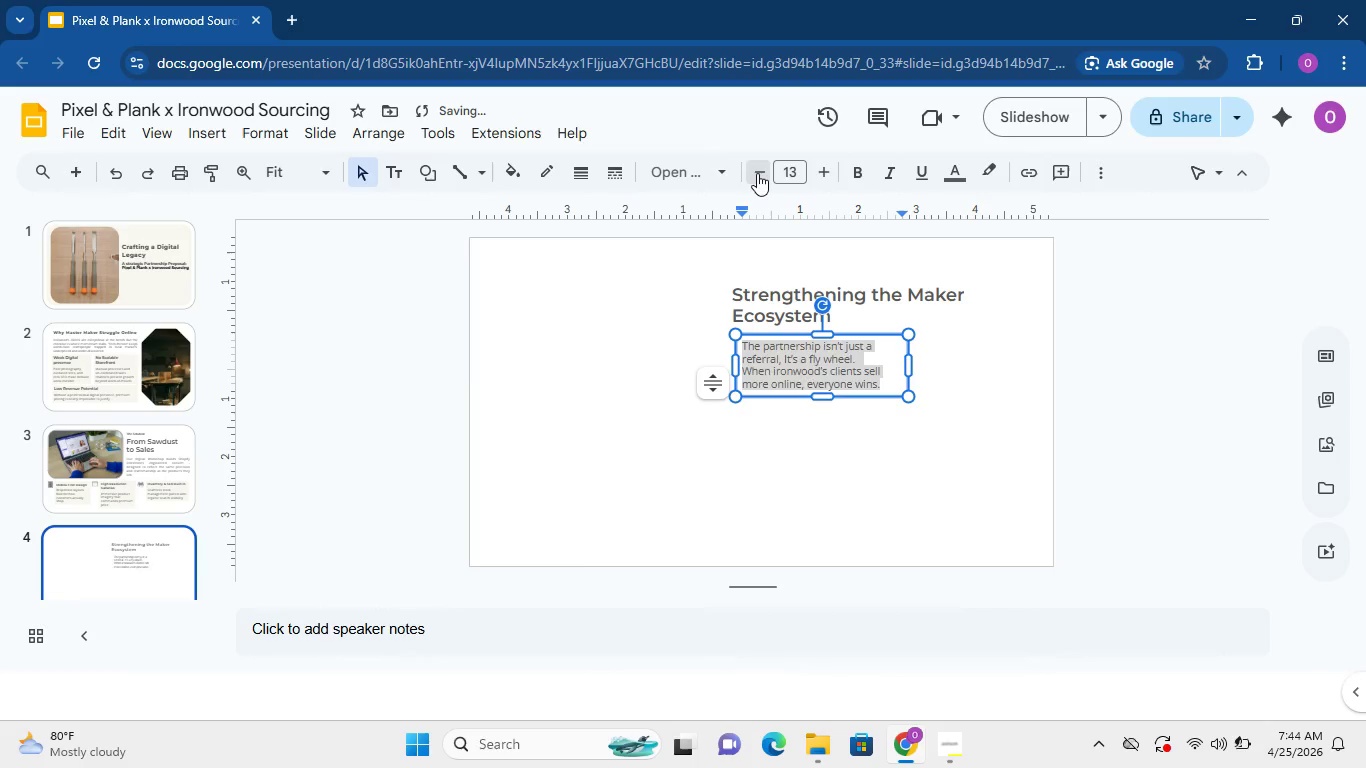 
triple_click([757, 173])
 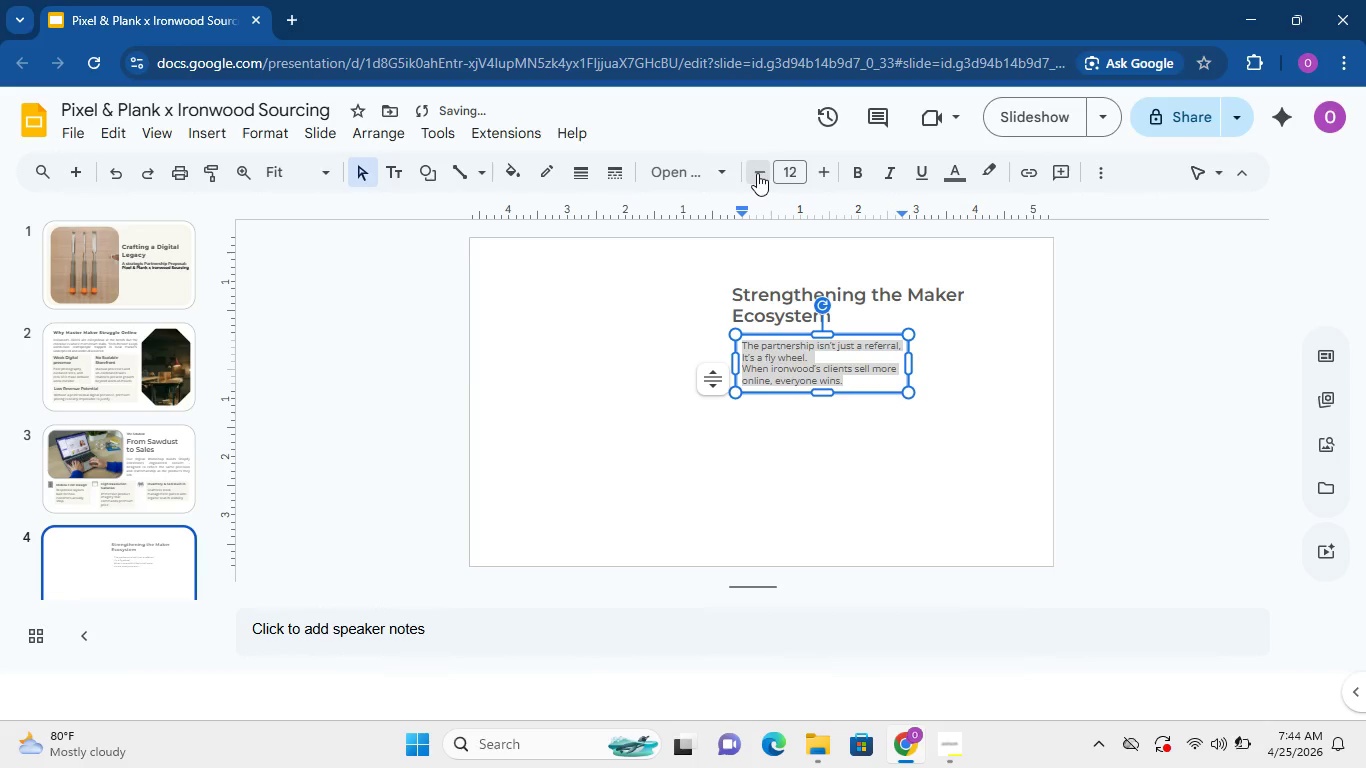 
triple_click([757, 173])
 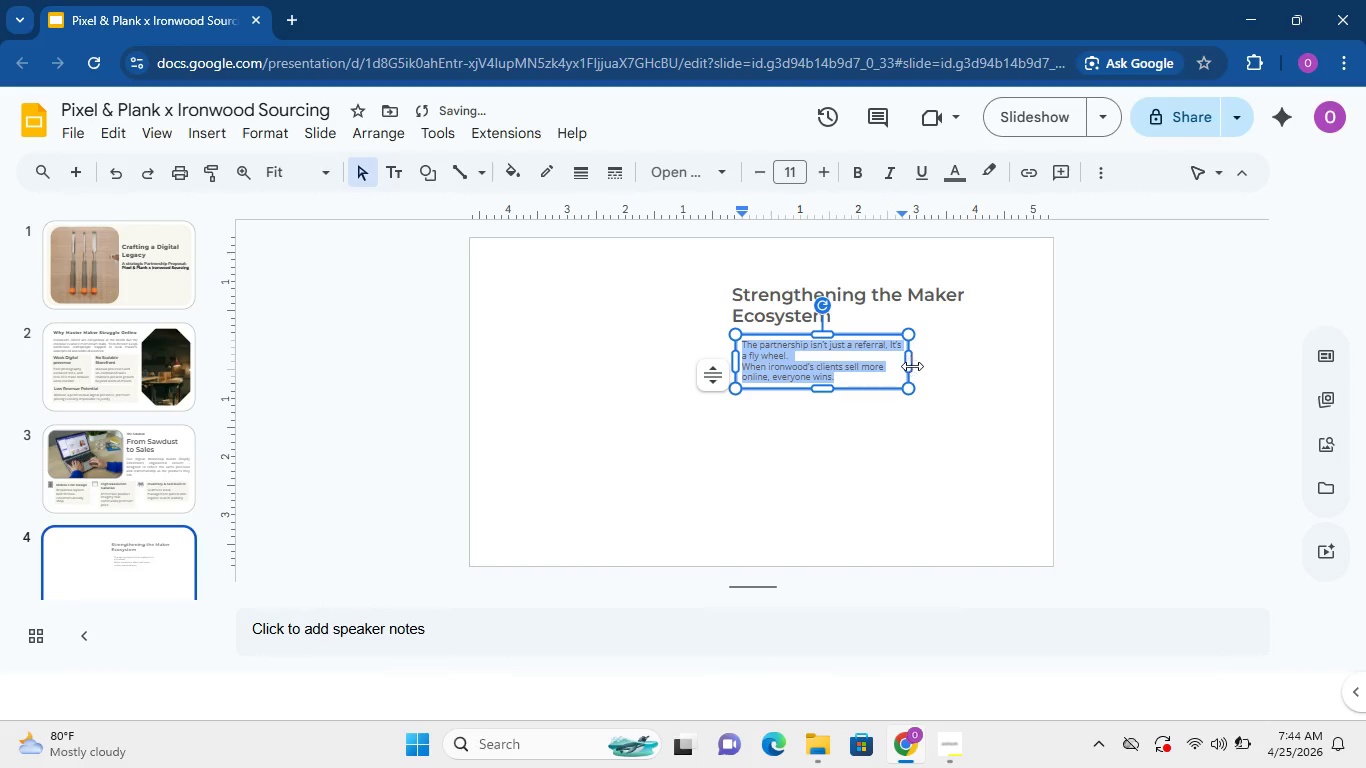 
left_click_drag(start_coordinate=[911, 366], to_coordinate=[1044, 374])
 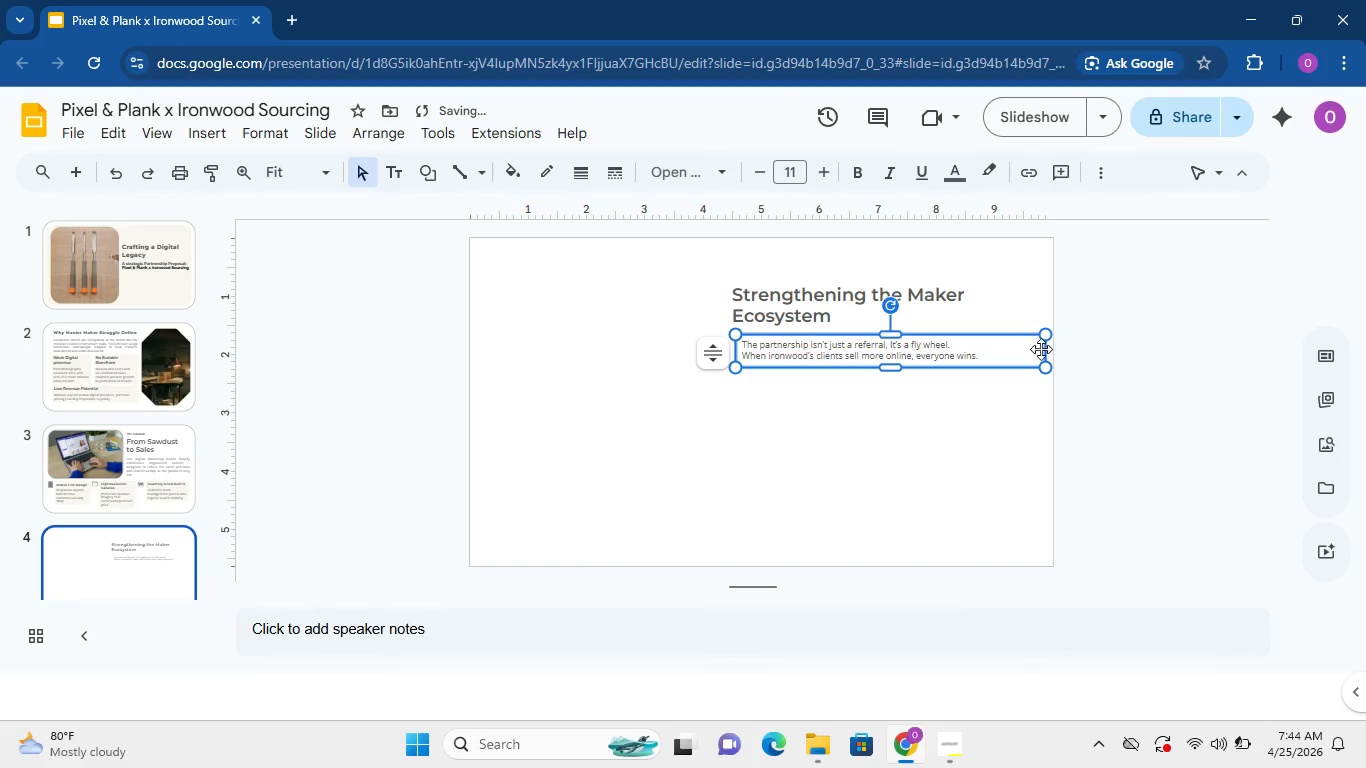 
left_click([1041, 349])
 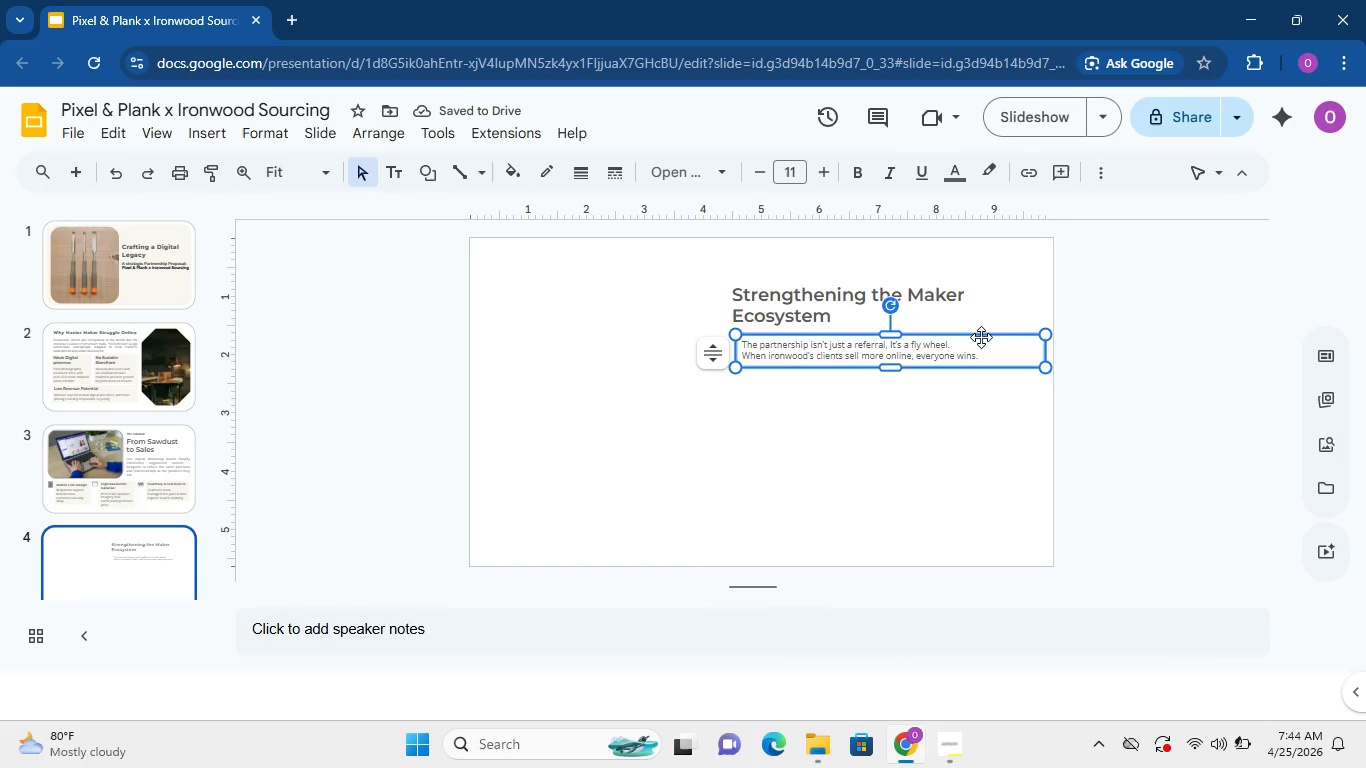 
left_click_drag(start_coordinate=[981, 337], to_coordinate=[973, 336])
 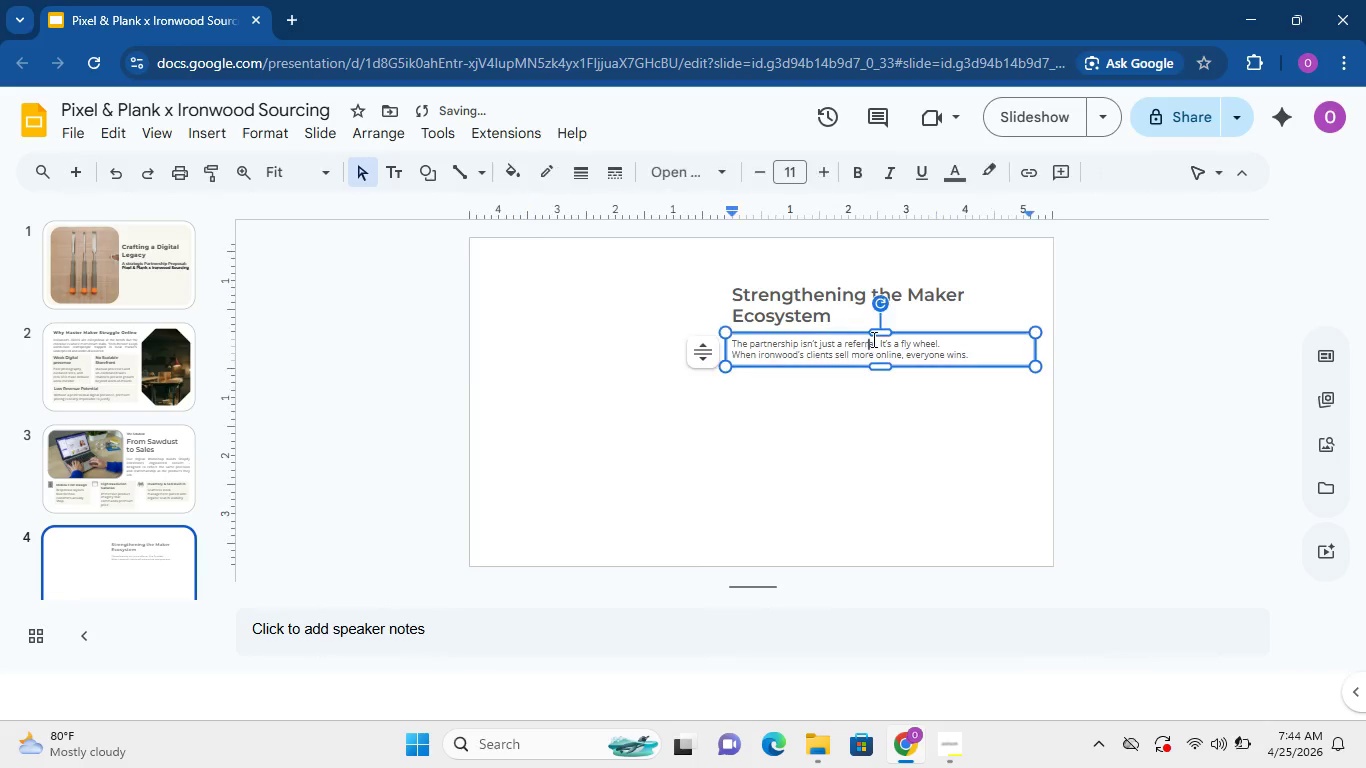 
double_click([873, 338])
 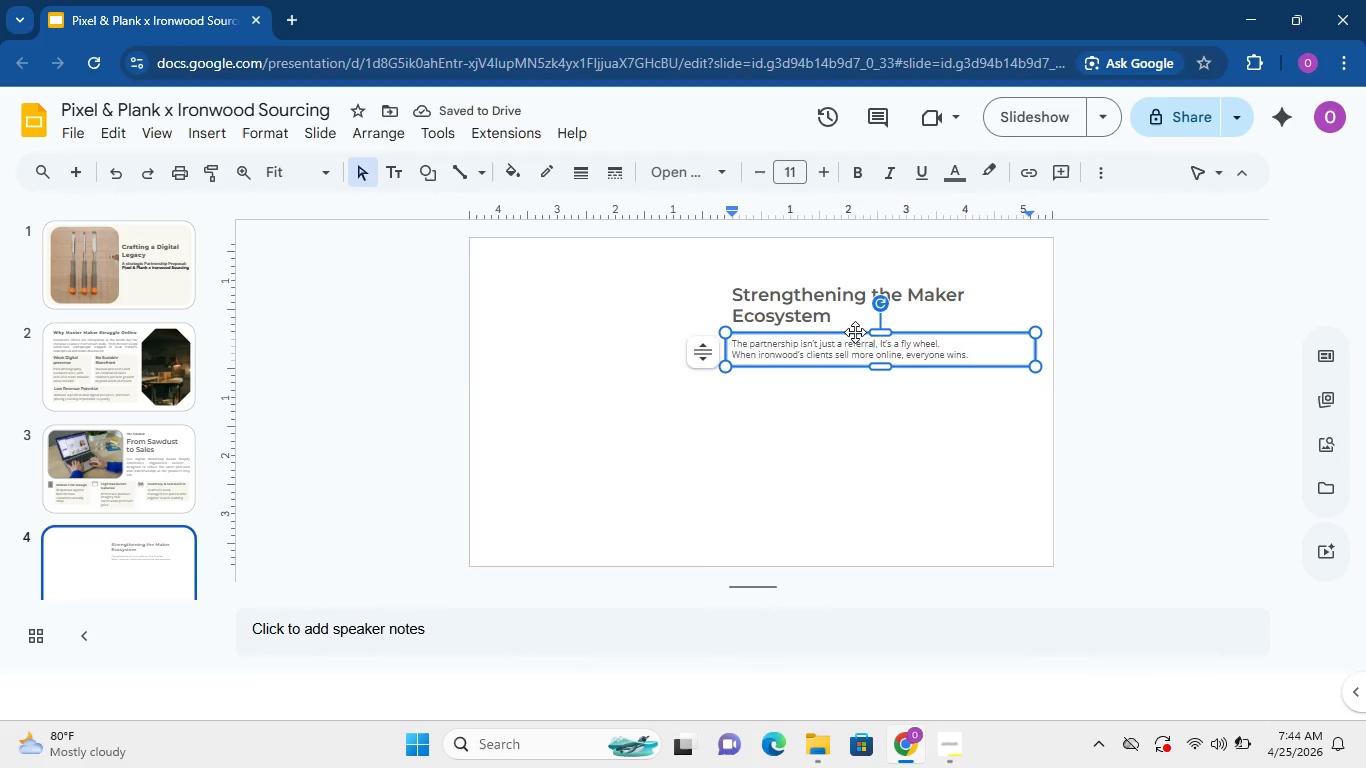 
left_click([855, 332])
 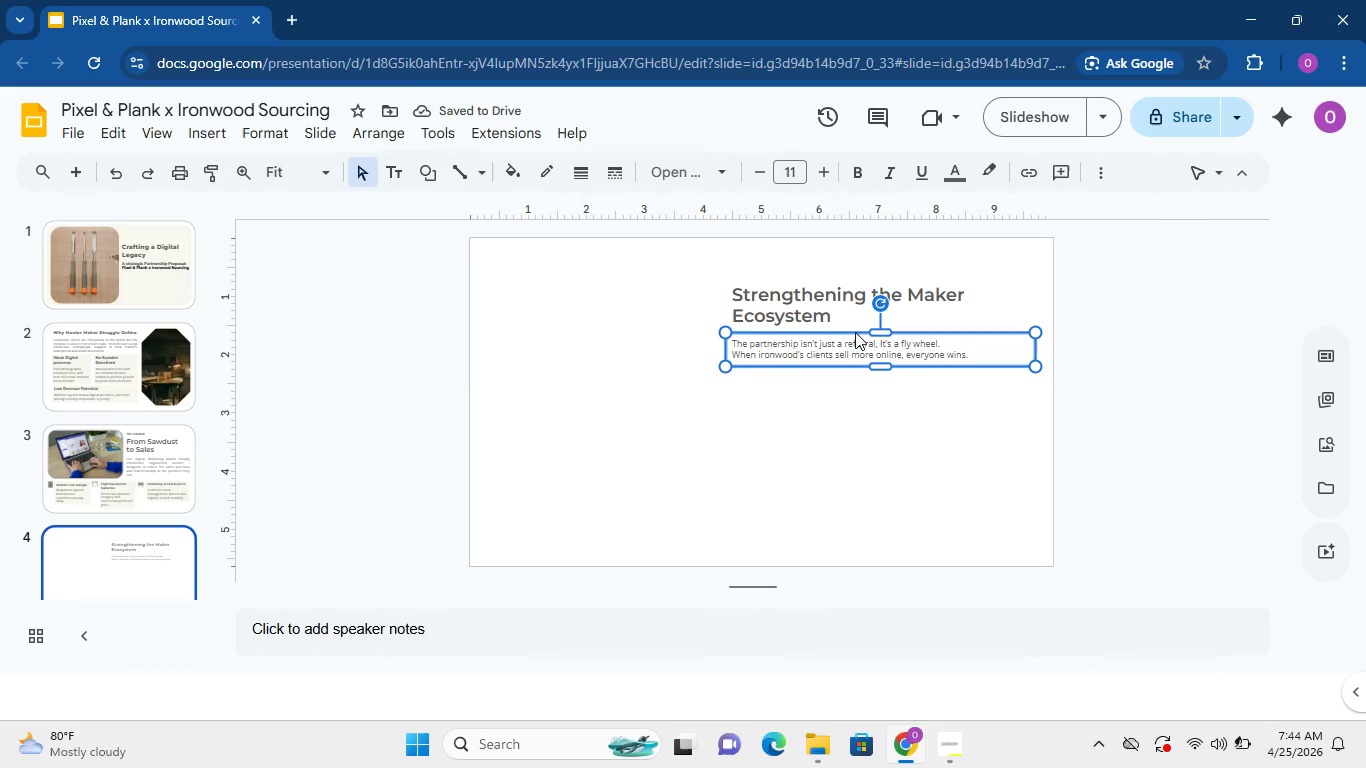 
key(ArrowUp)
 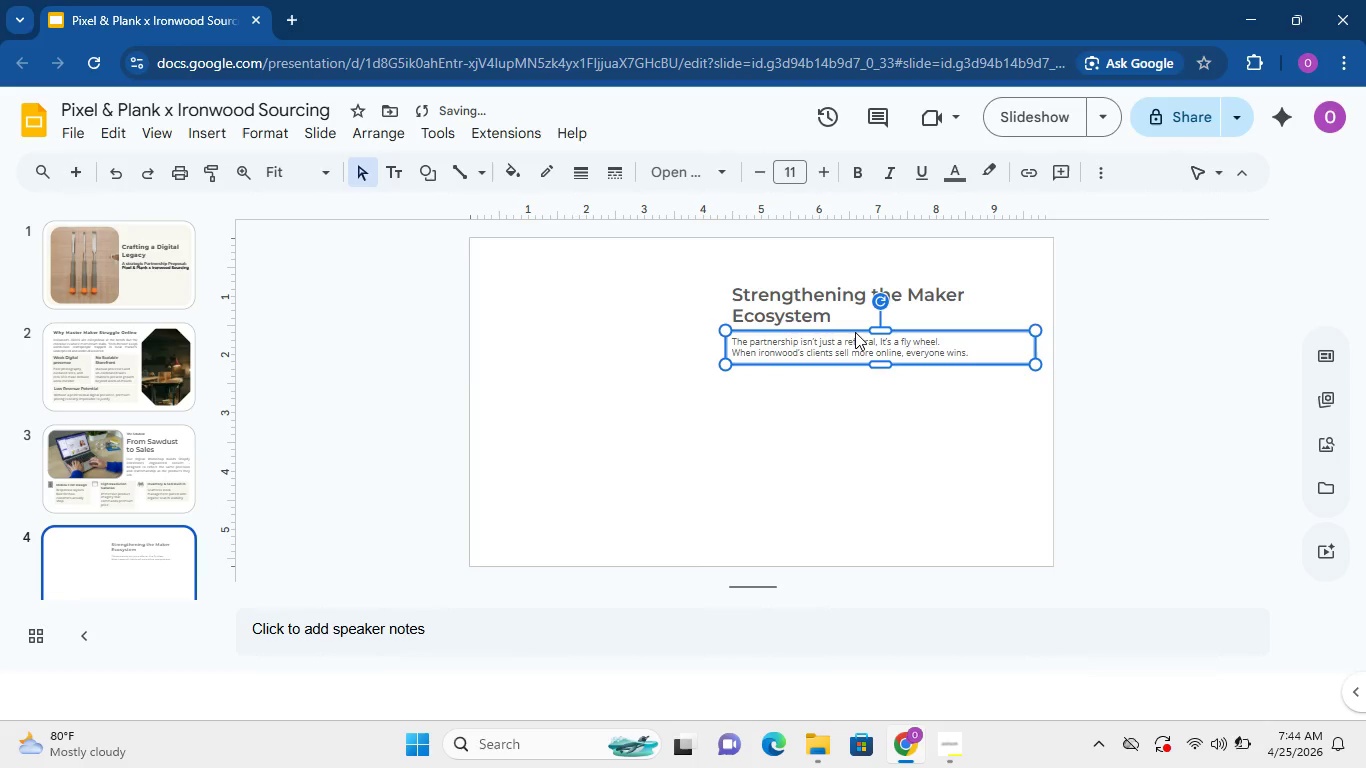 
key(ArrowUp)
 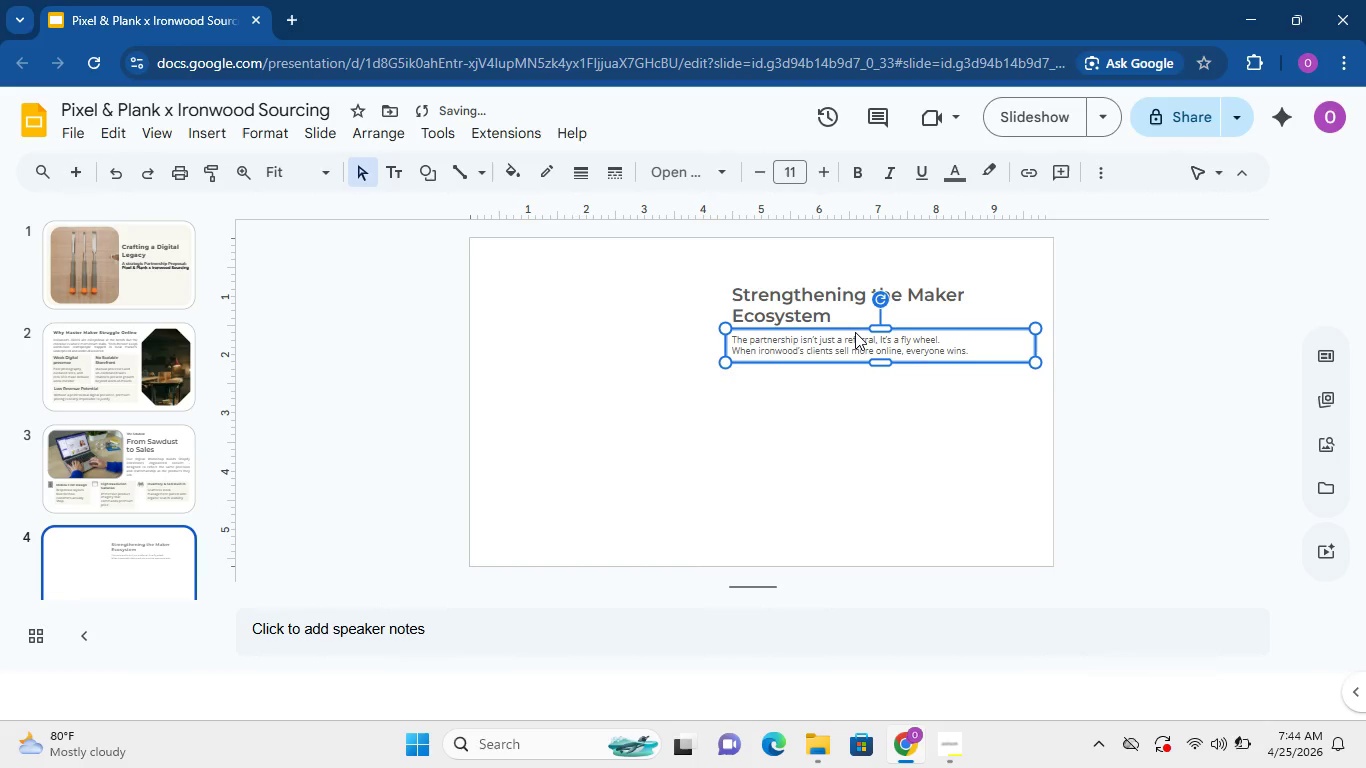 
key(ArrowUp)
 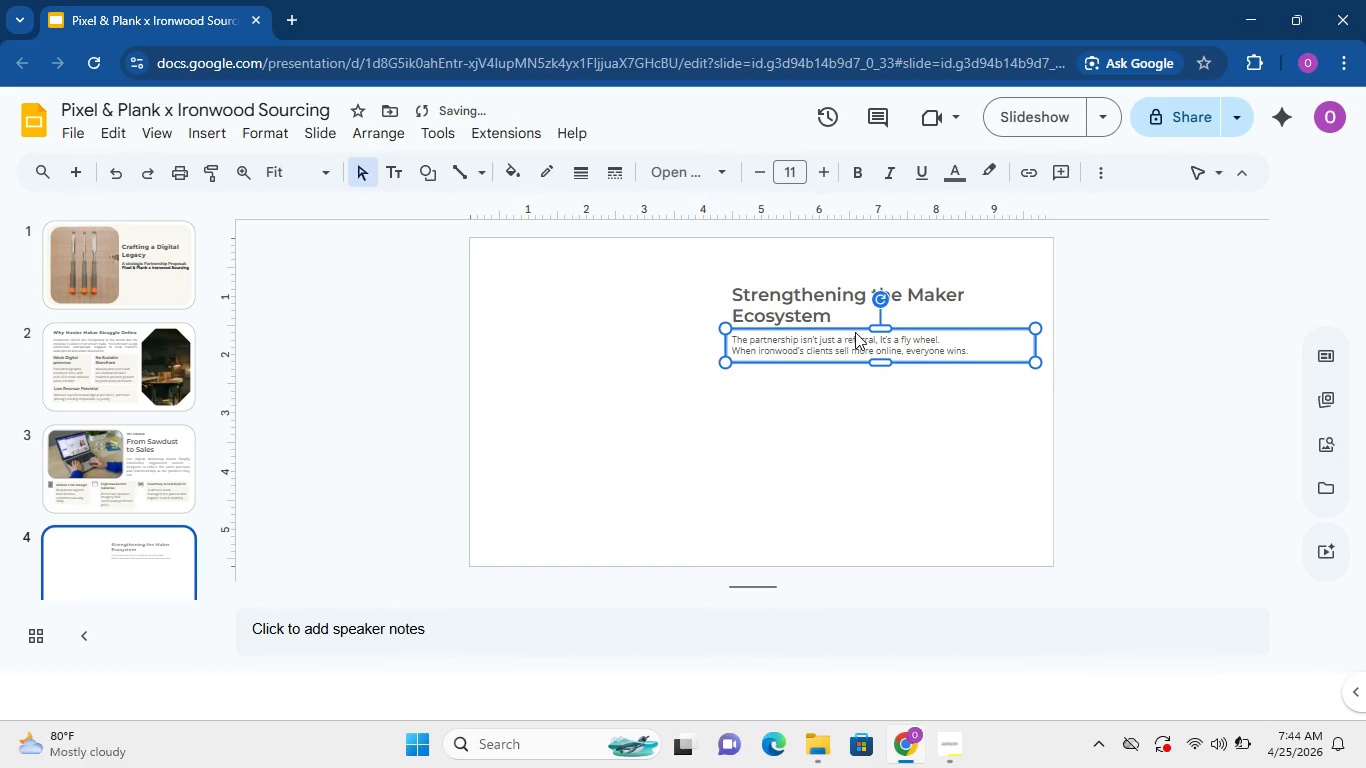 
key(ArrowUp)
 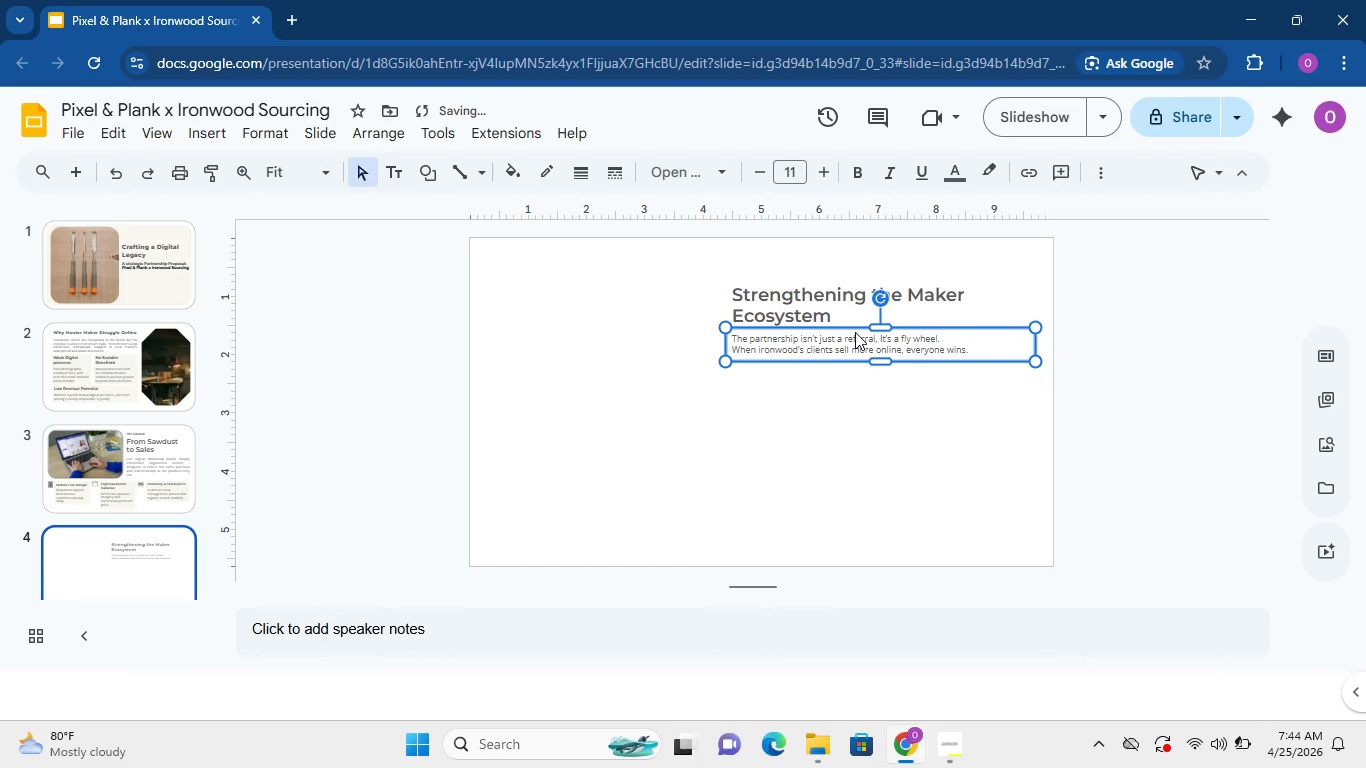 
key(ArrowUp)
 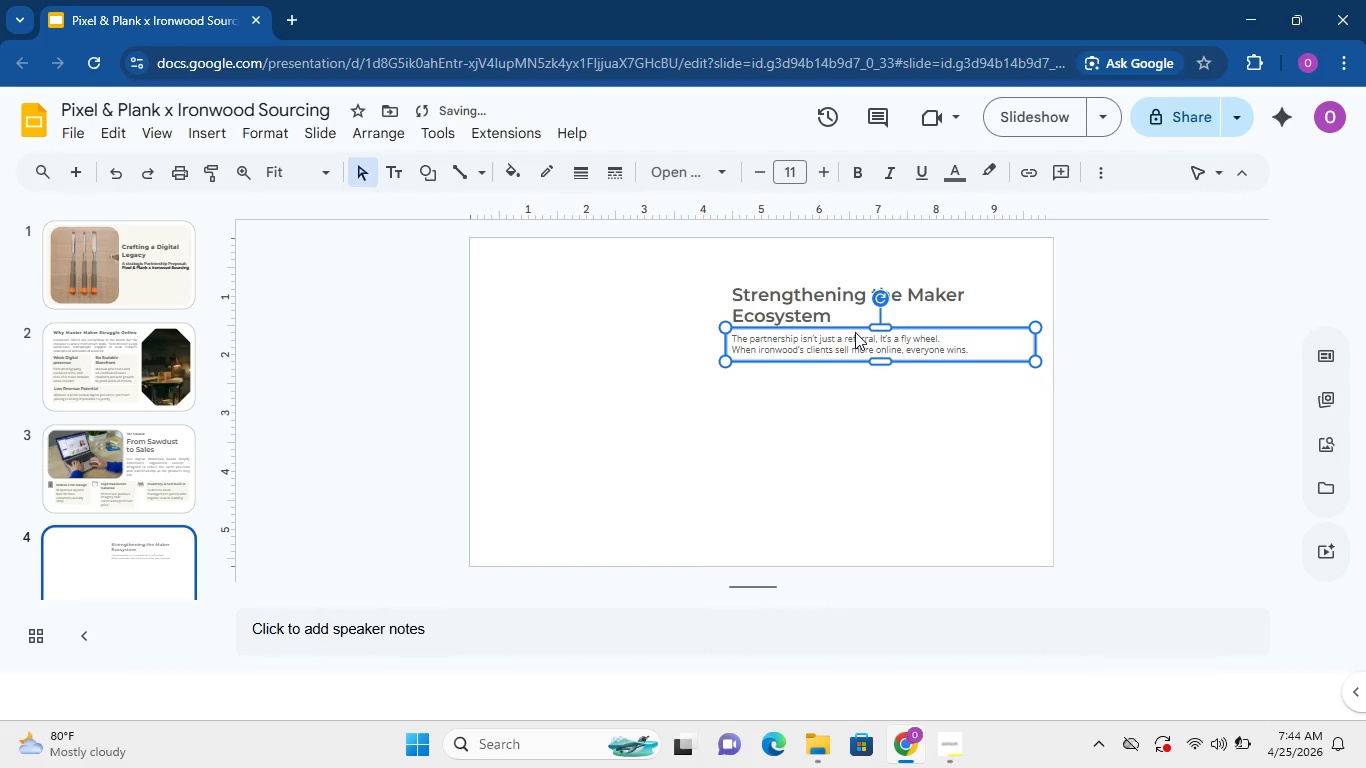 
key(ArrowUp)
 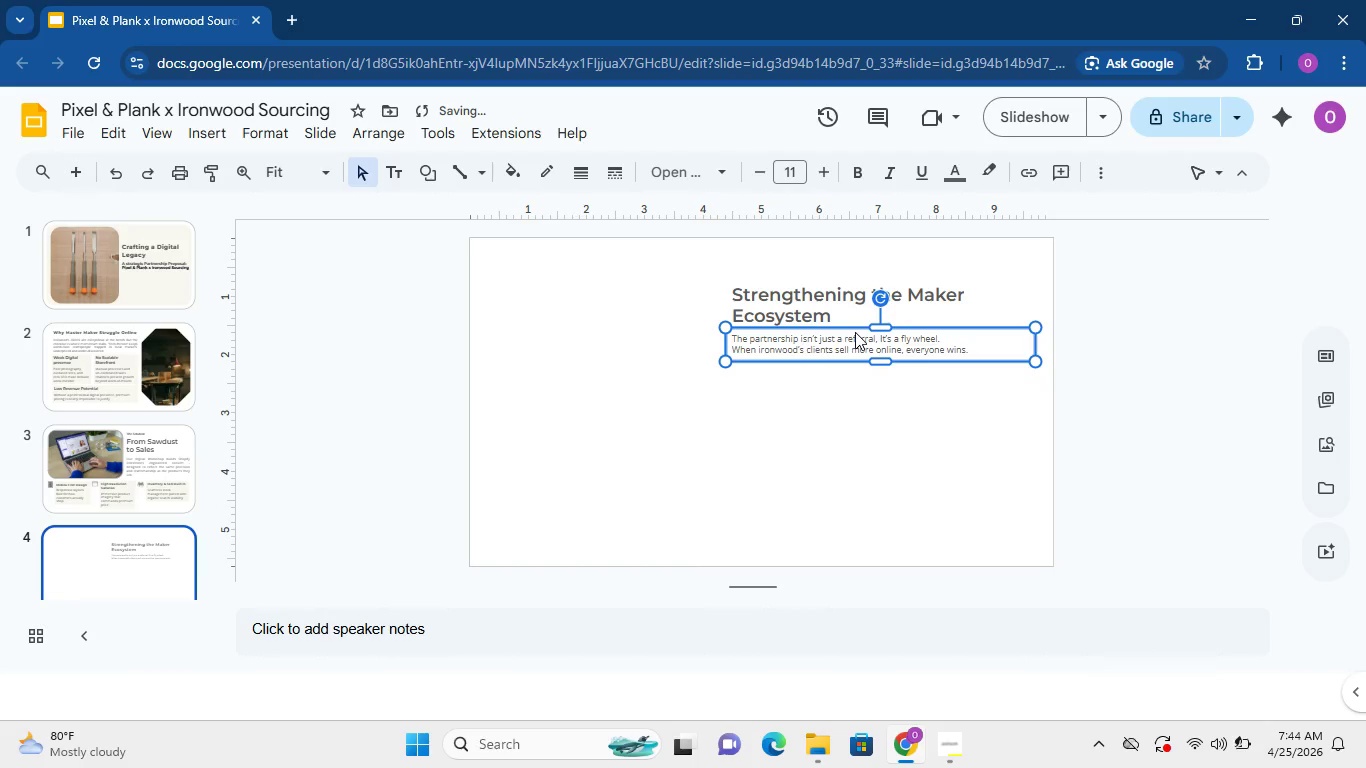 
key(ArrowDown)
 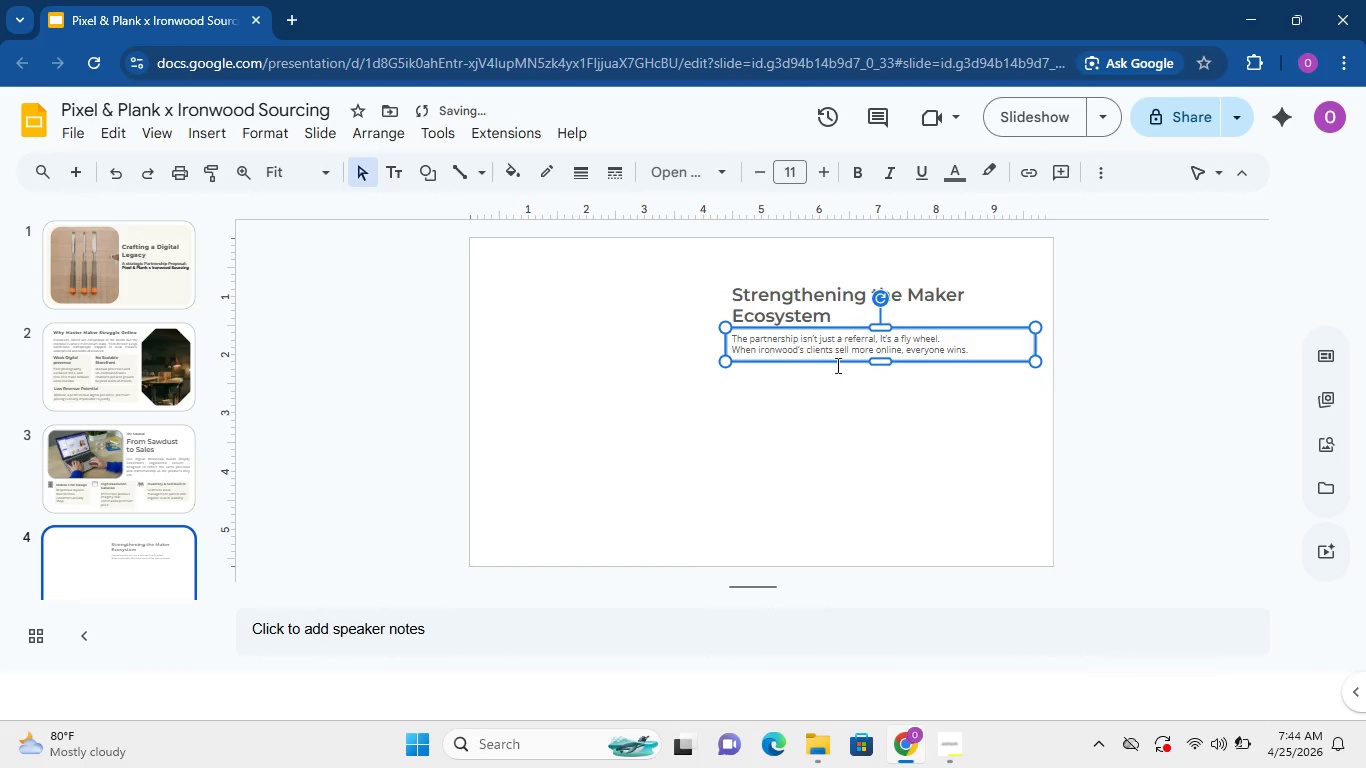 
left_click([819, 398])
 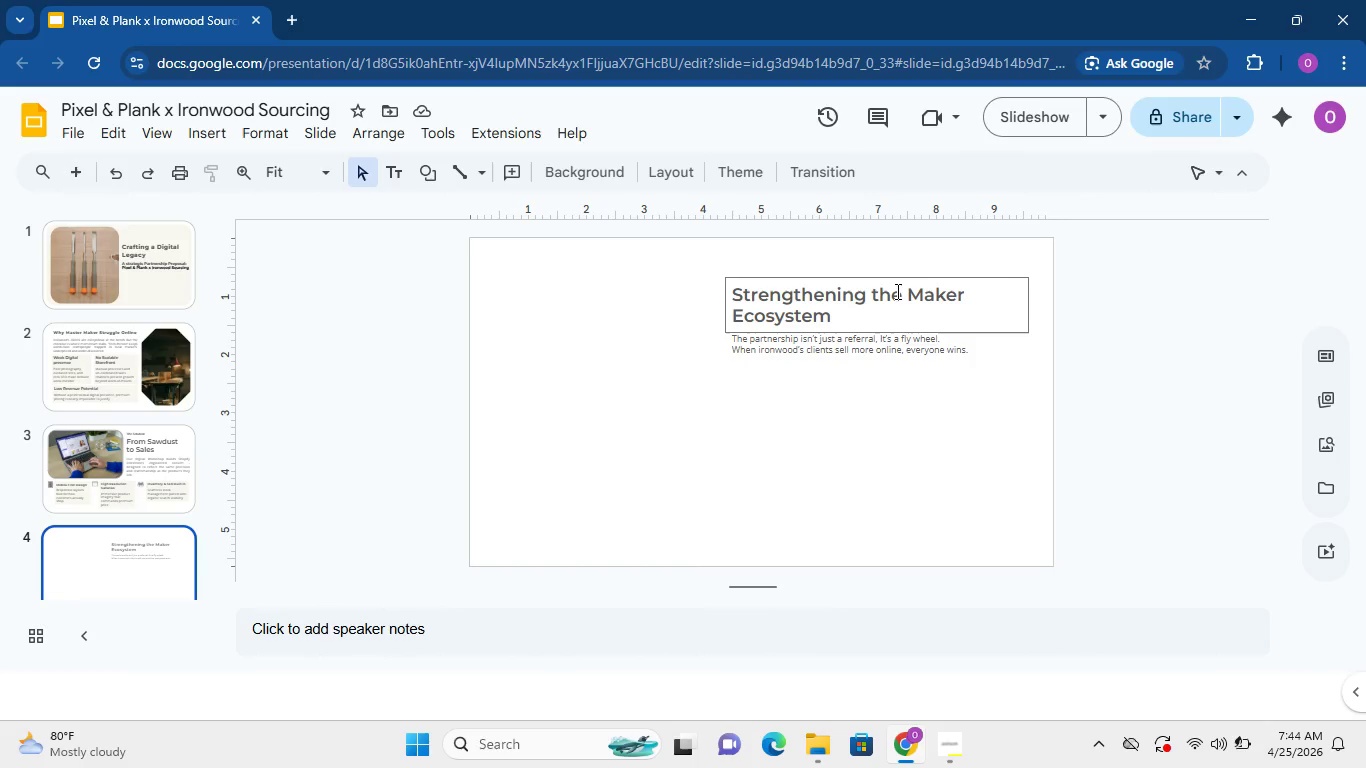 
left_click([902, 275])
 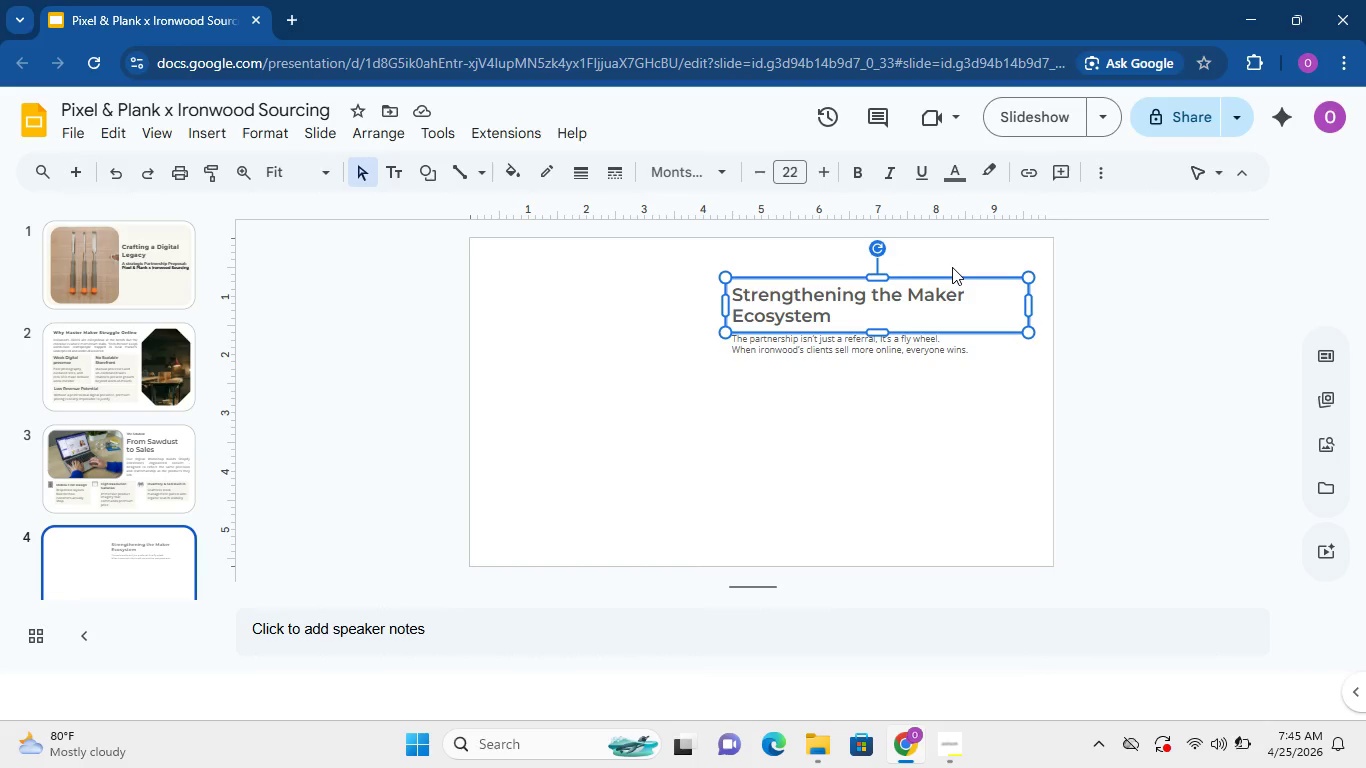 
key(ArrowUp)
 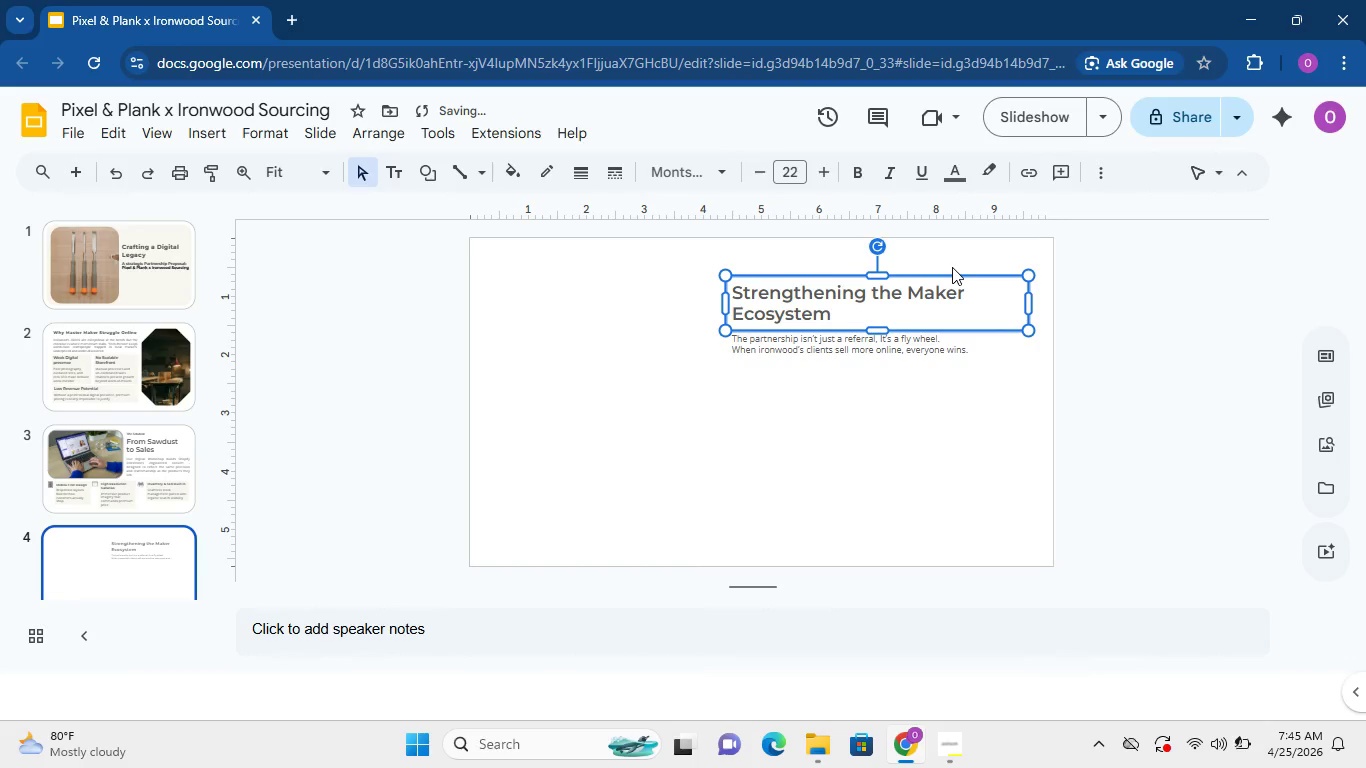 
key(ArrowUp)
 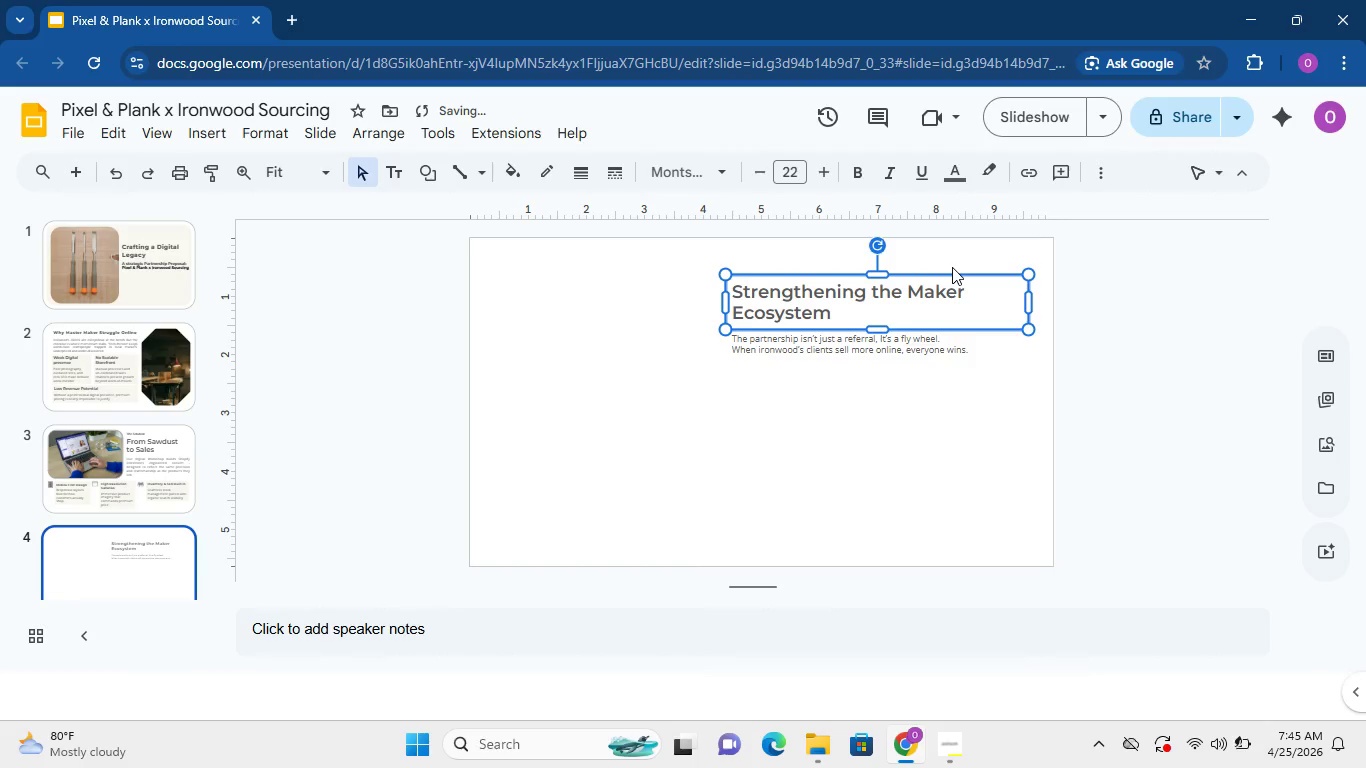 
key(ArrowUp)
 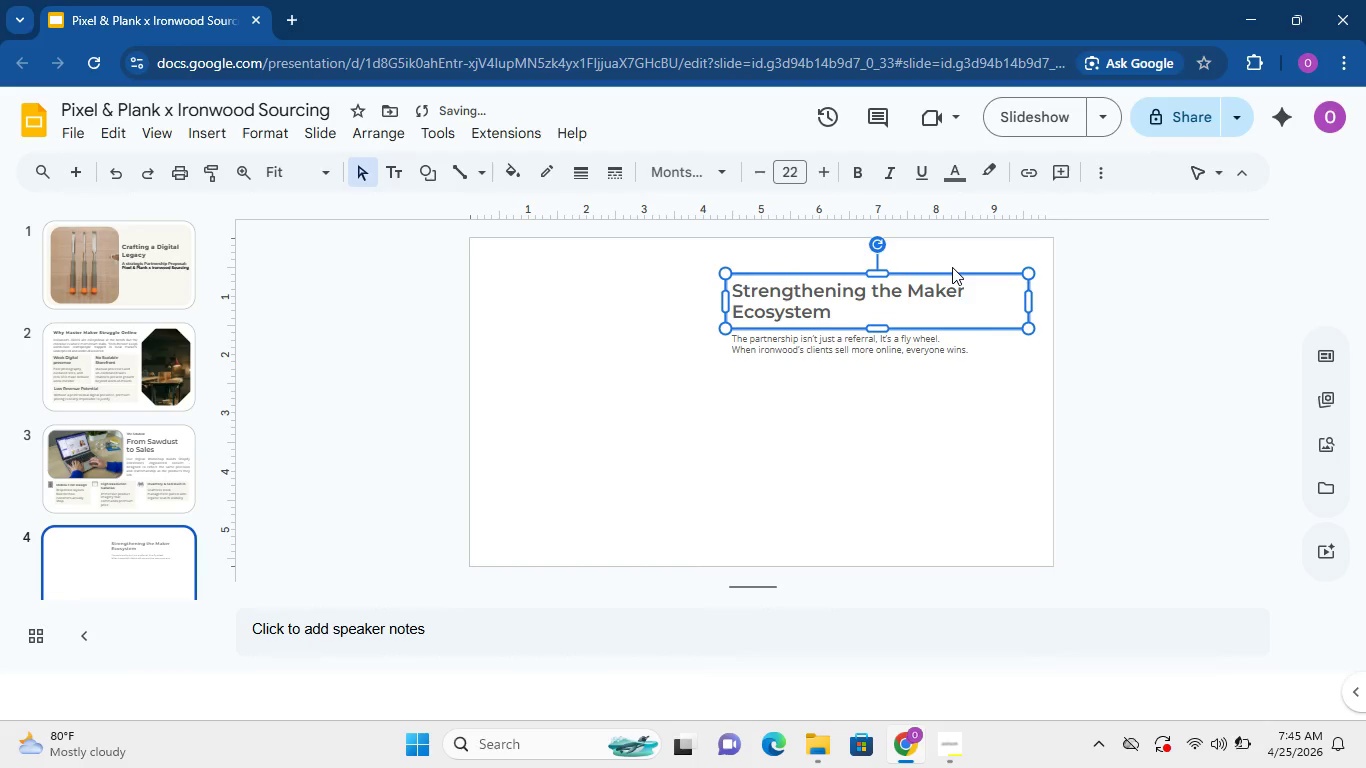 
key(ArrowUp)
 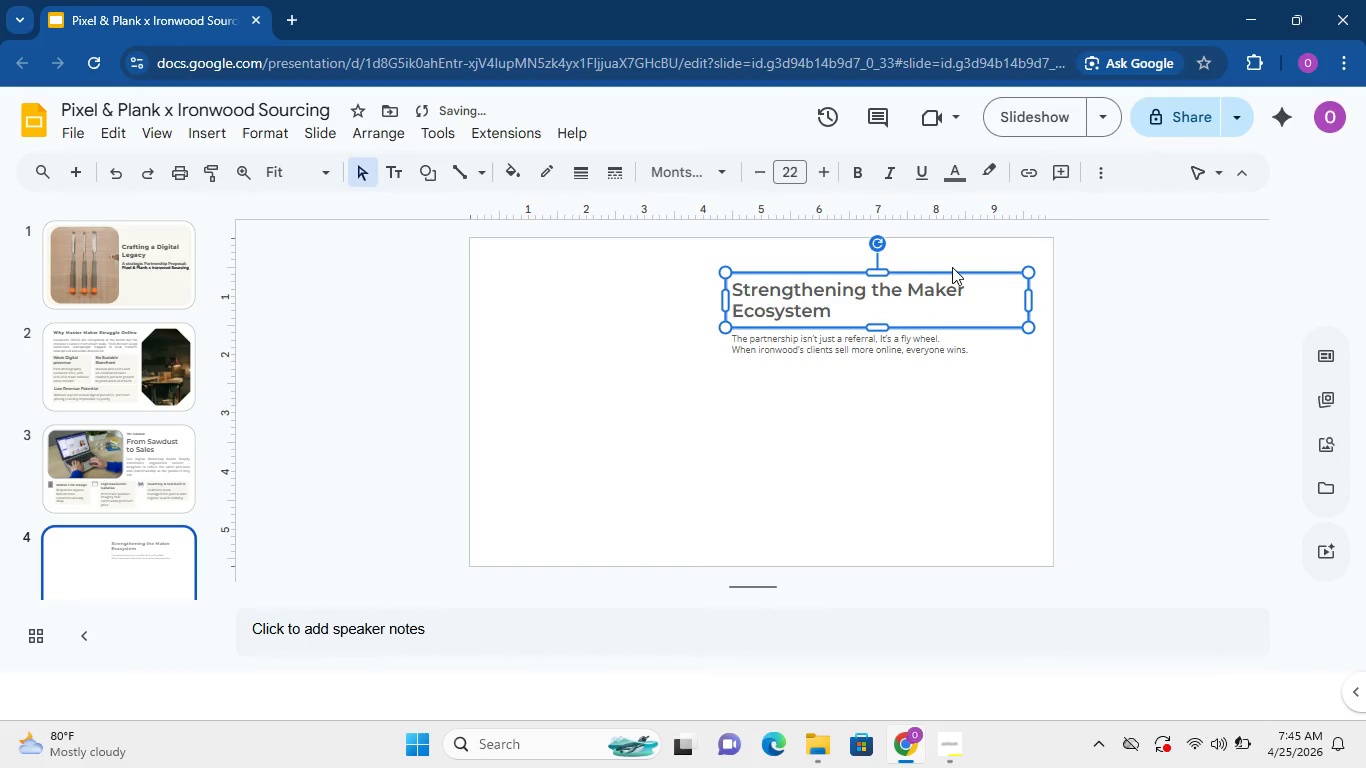 
key(ArrowUp)
 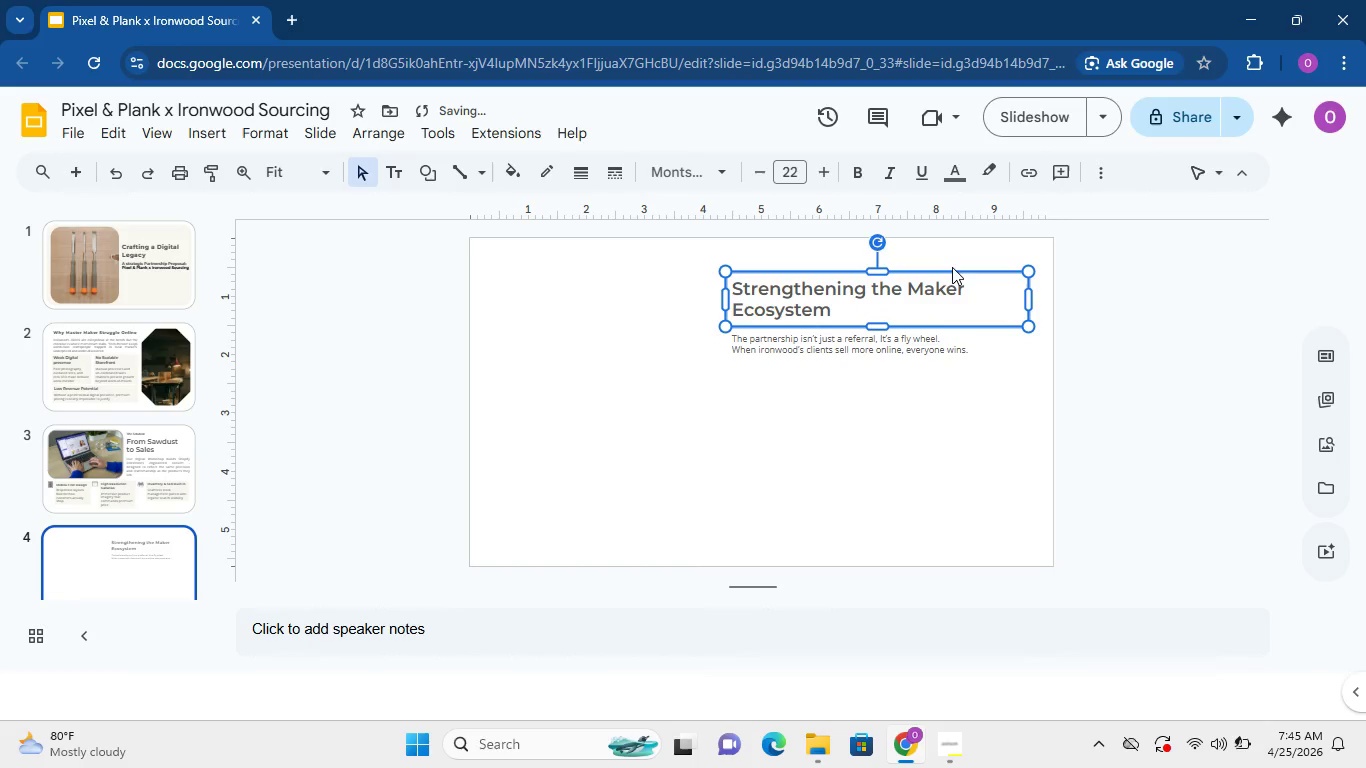 
key(ArrowUp)
 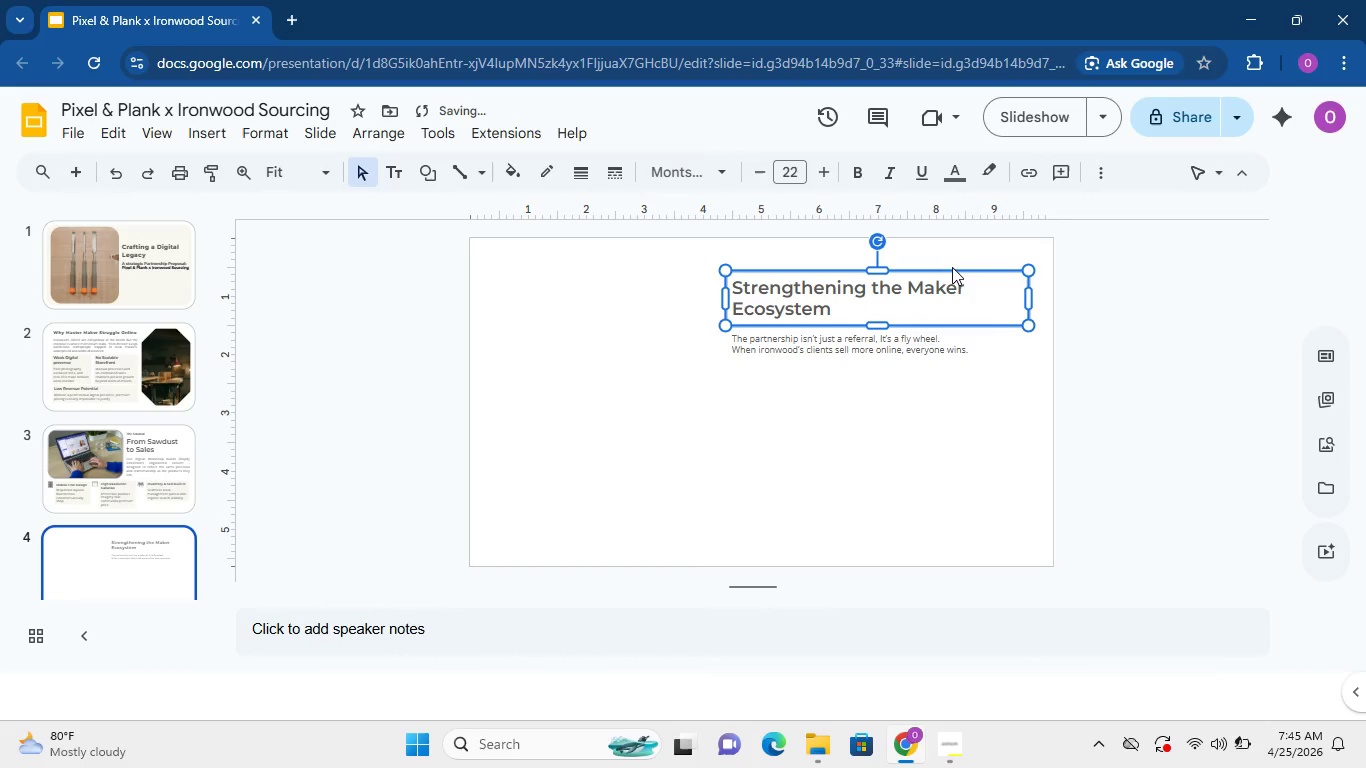 
key(ArrowUp)
 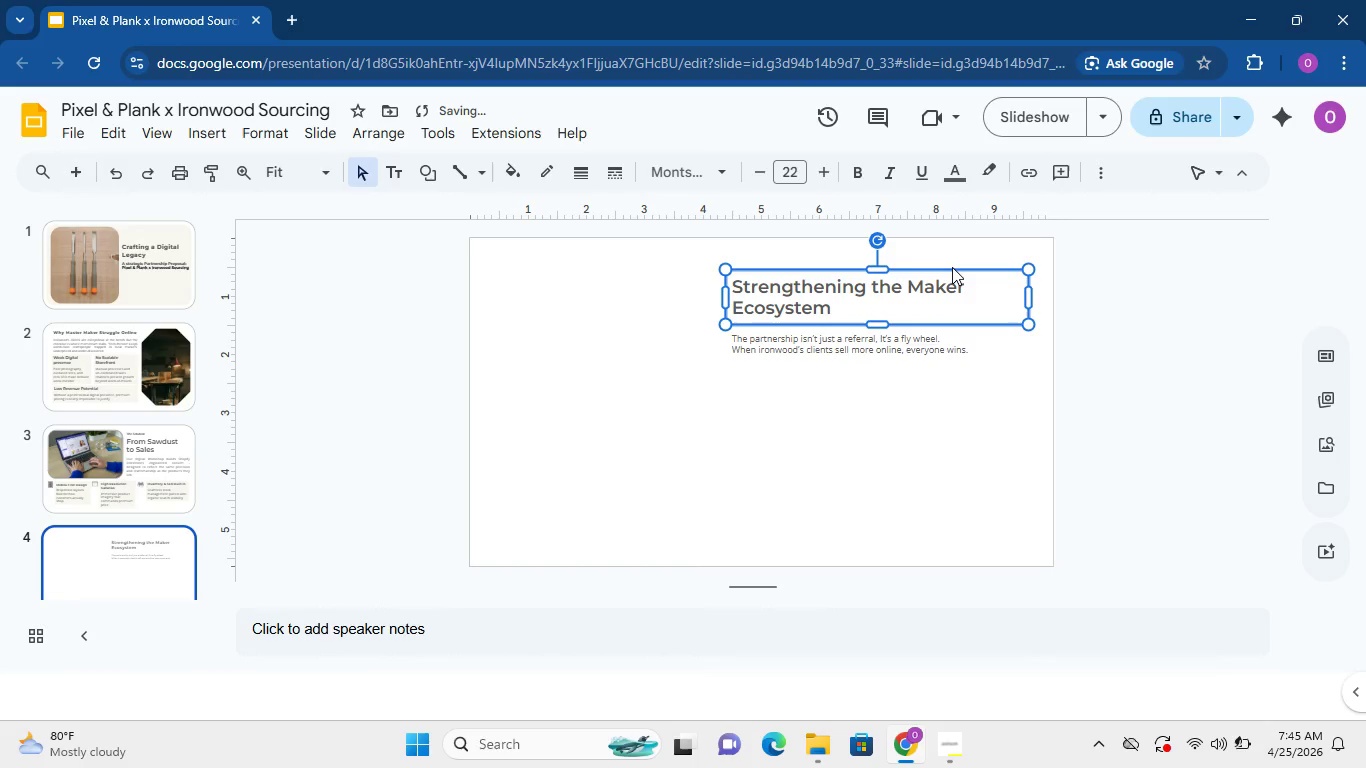 
key(ArrowUp)
 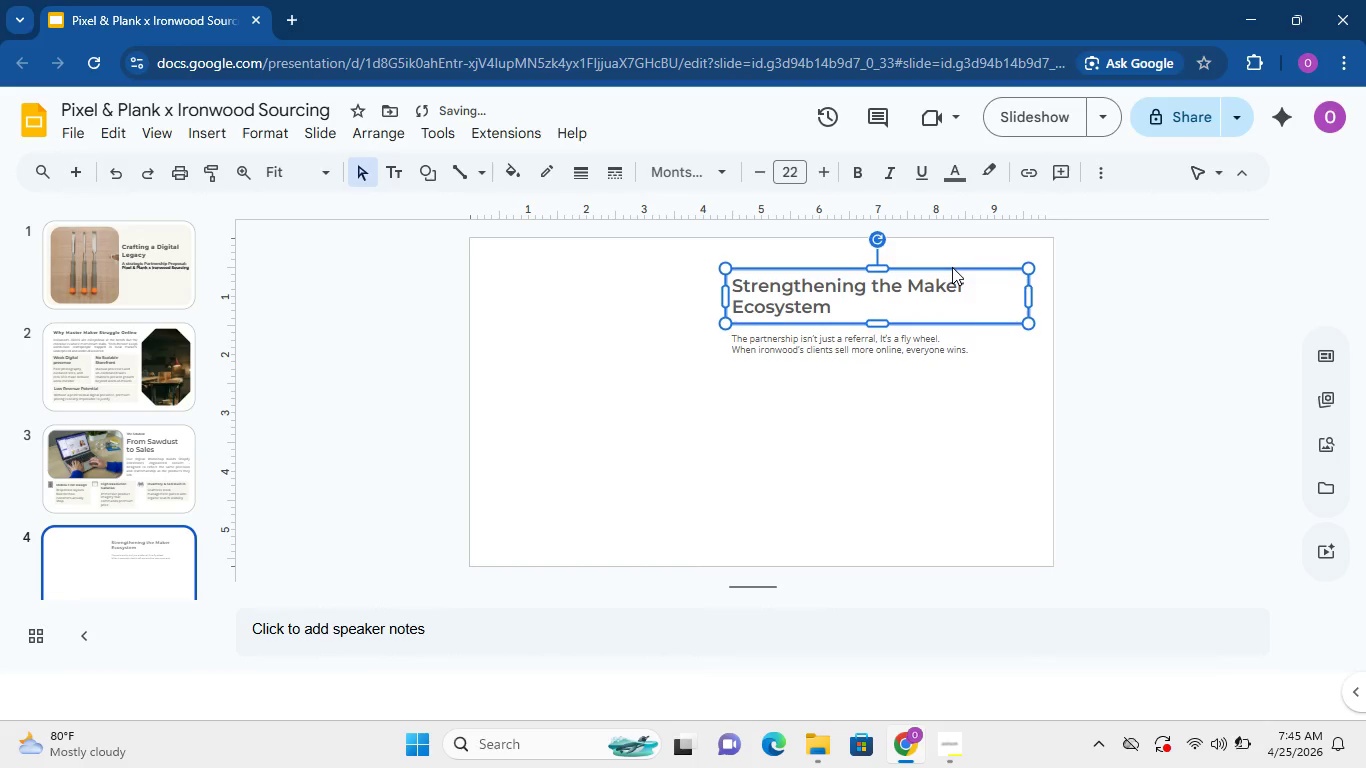 
key(ArrowUp)
 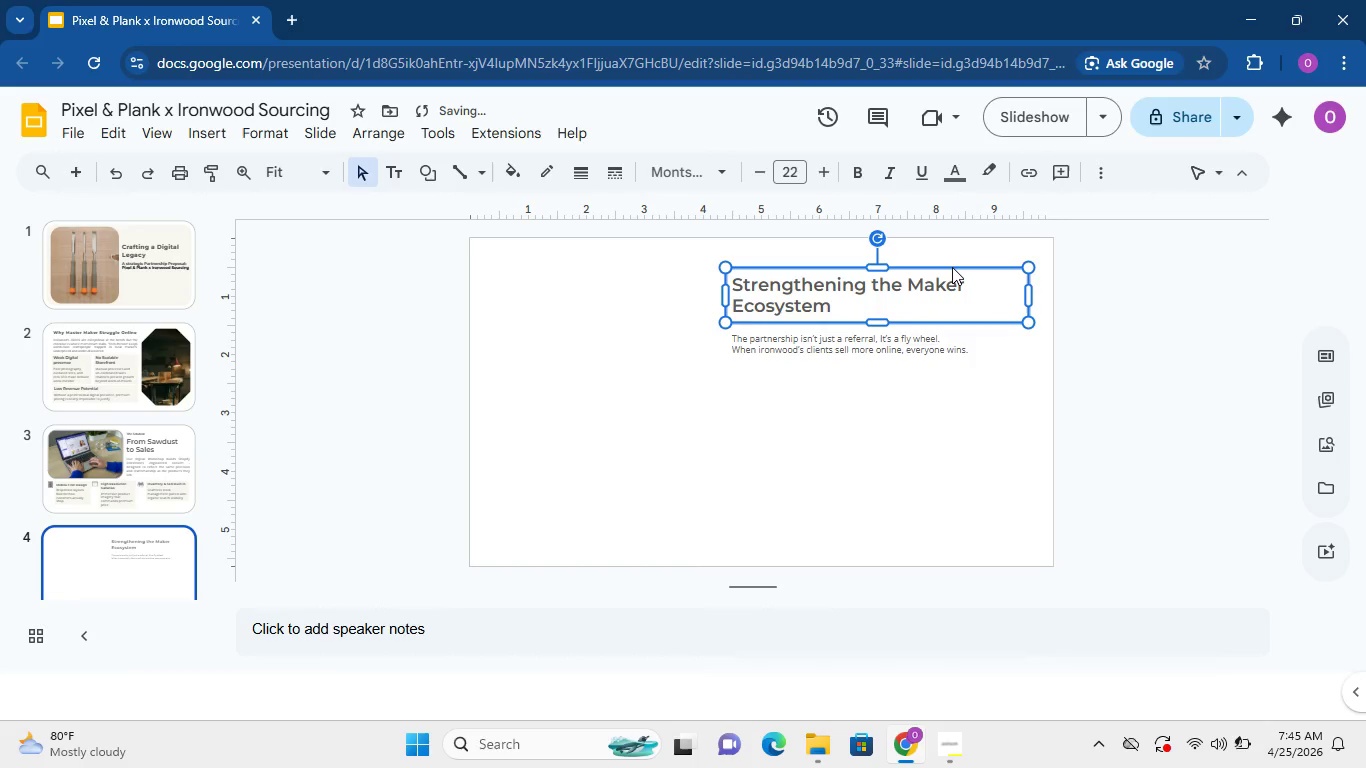 
key(ArrowUp)
 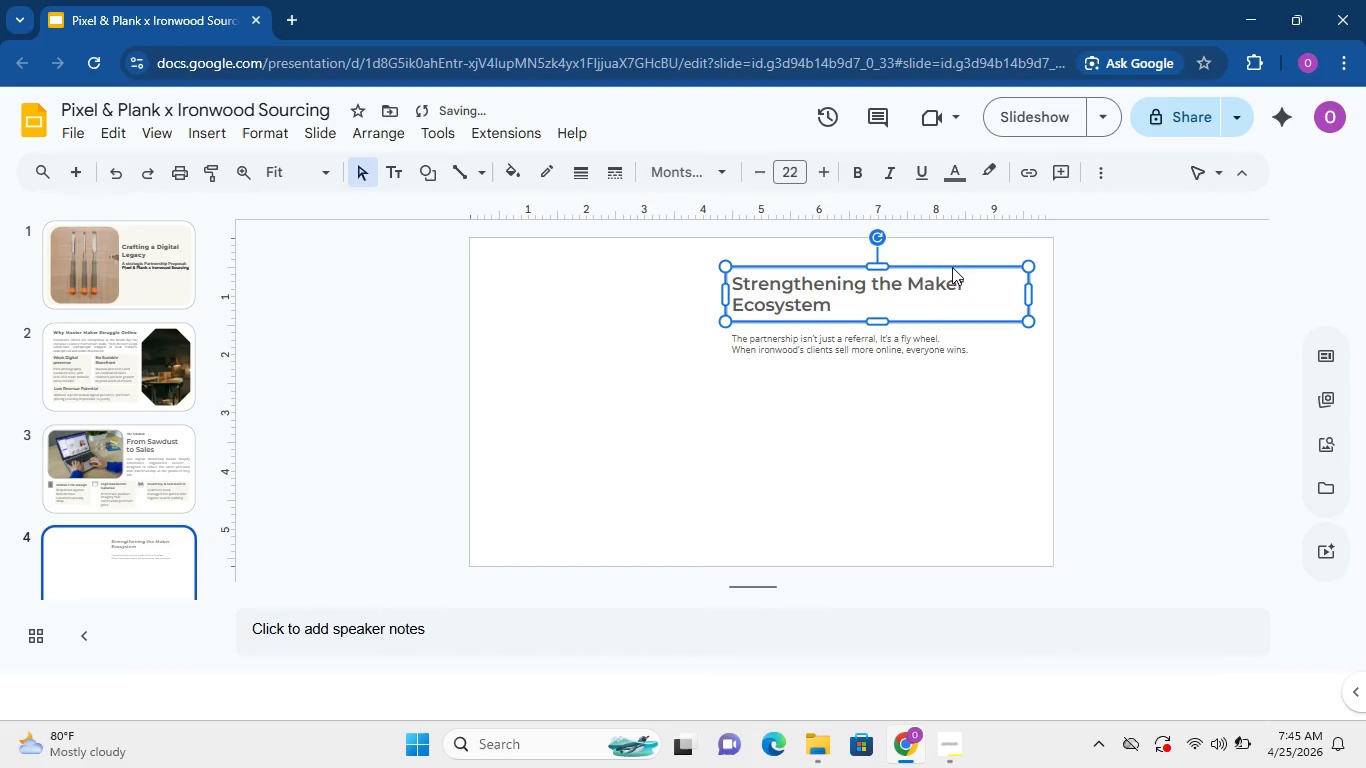 
key(ArrowUp)
 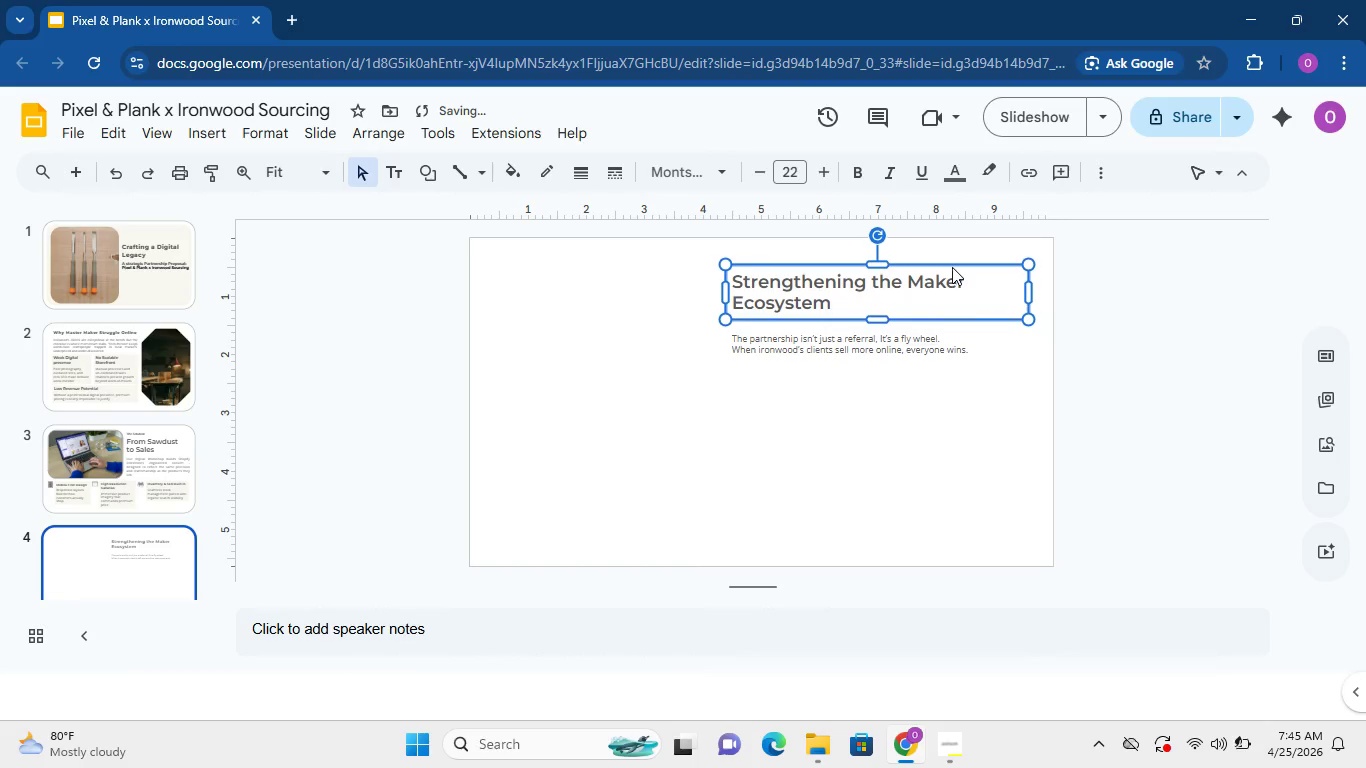 
key(ArrowUp)
 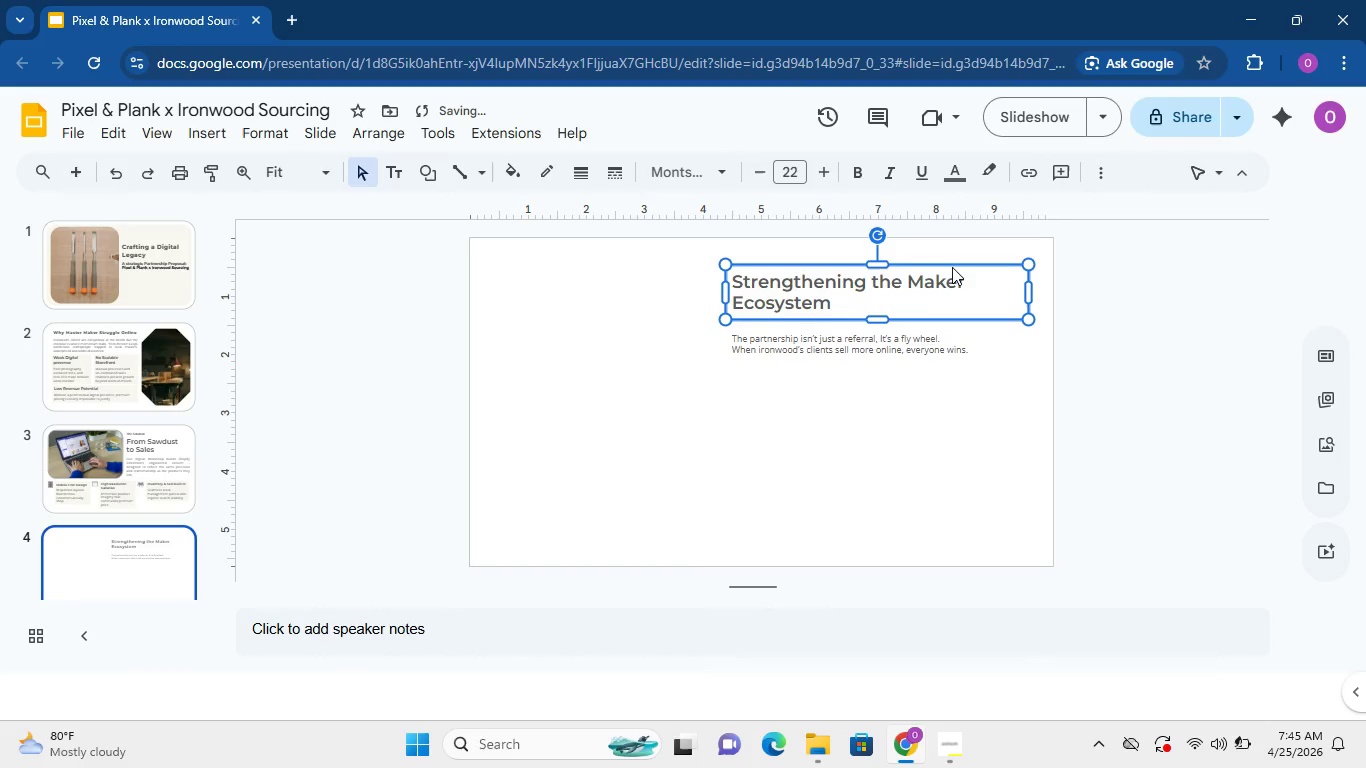 
key(ArrowUp)
 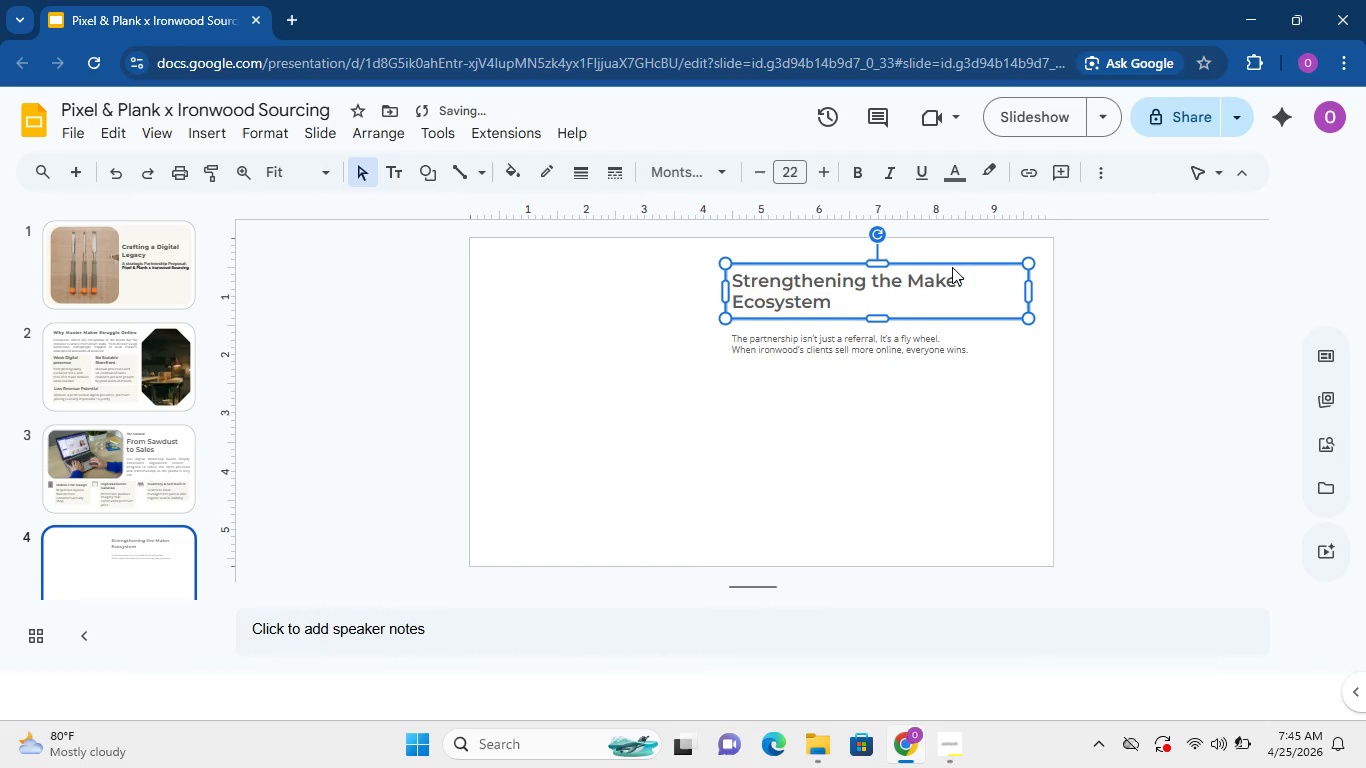 
key(ArrowUp)
 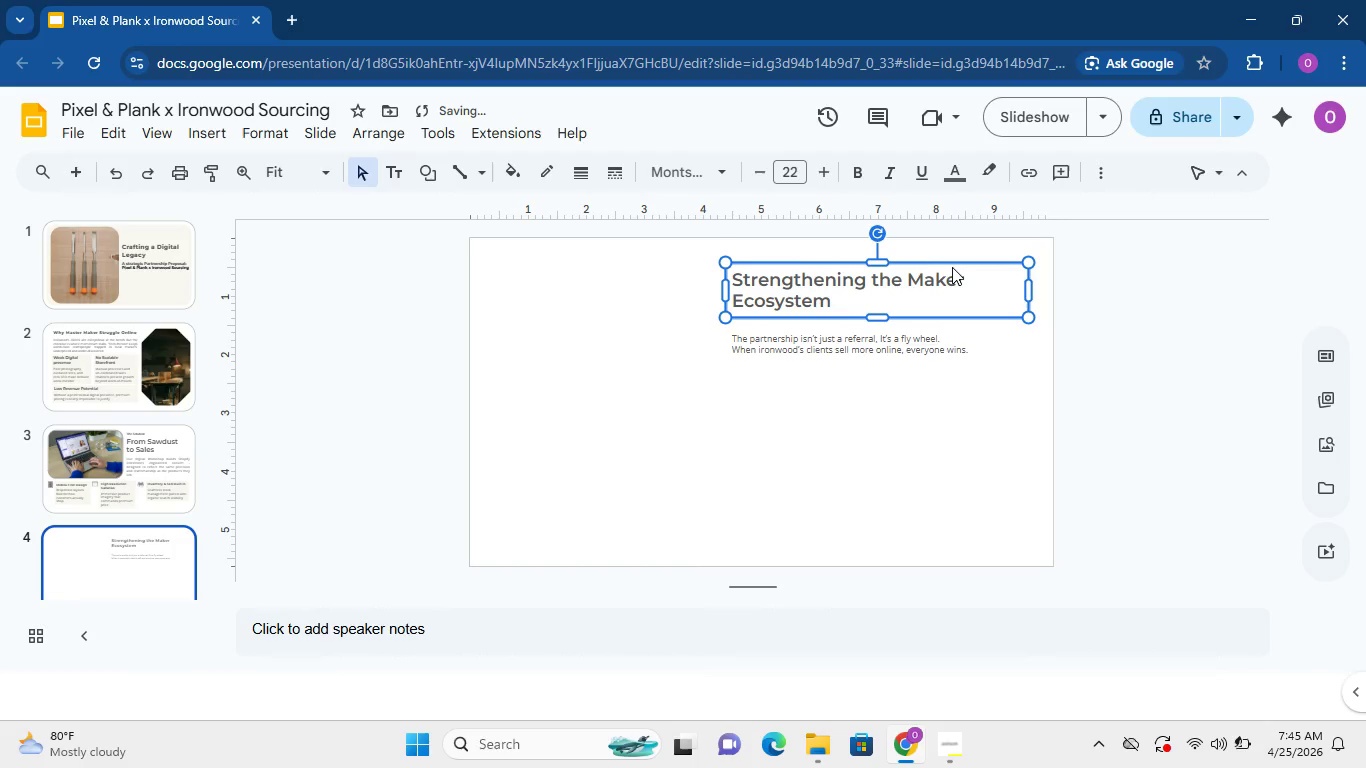 
key(ArrowUp)
 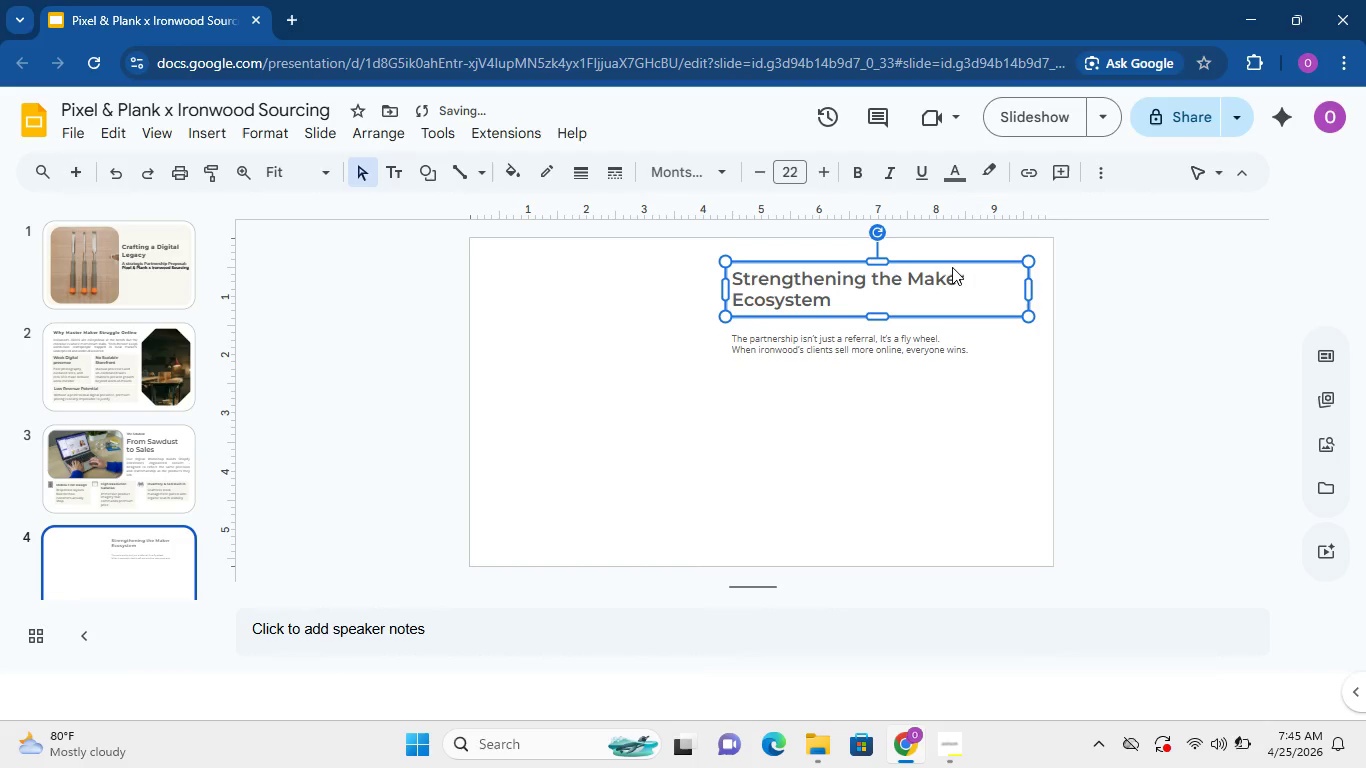 
key(ArrowUp)
 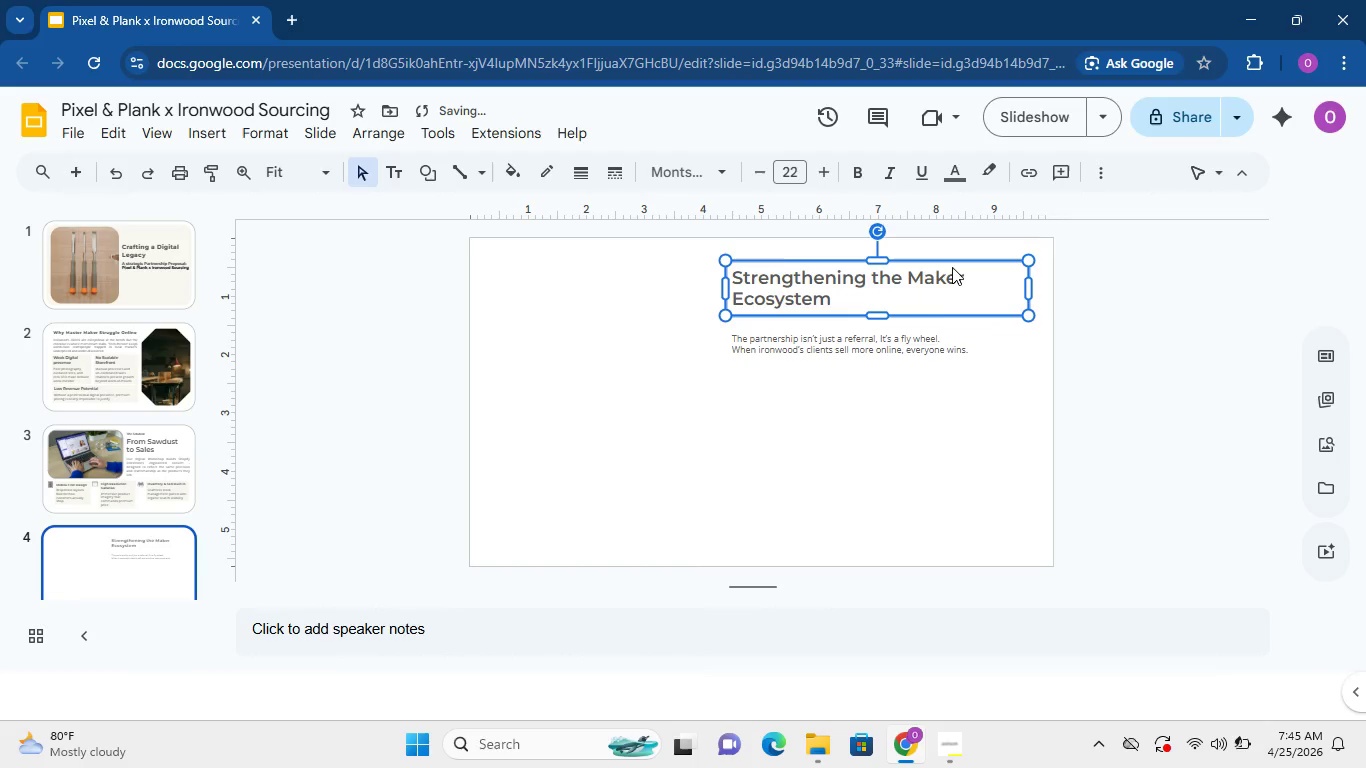 
key(ArrowUp)
 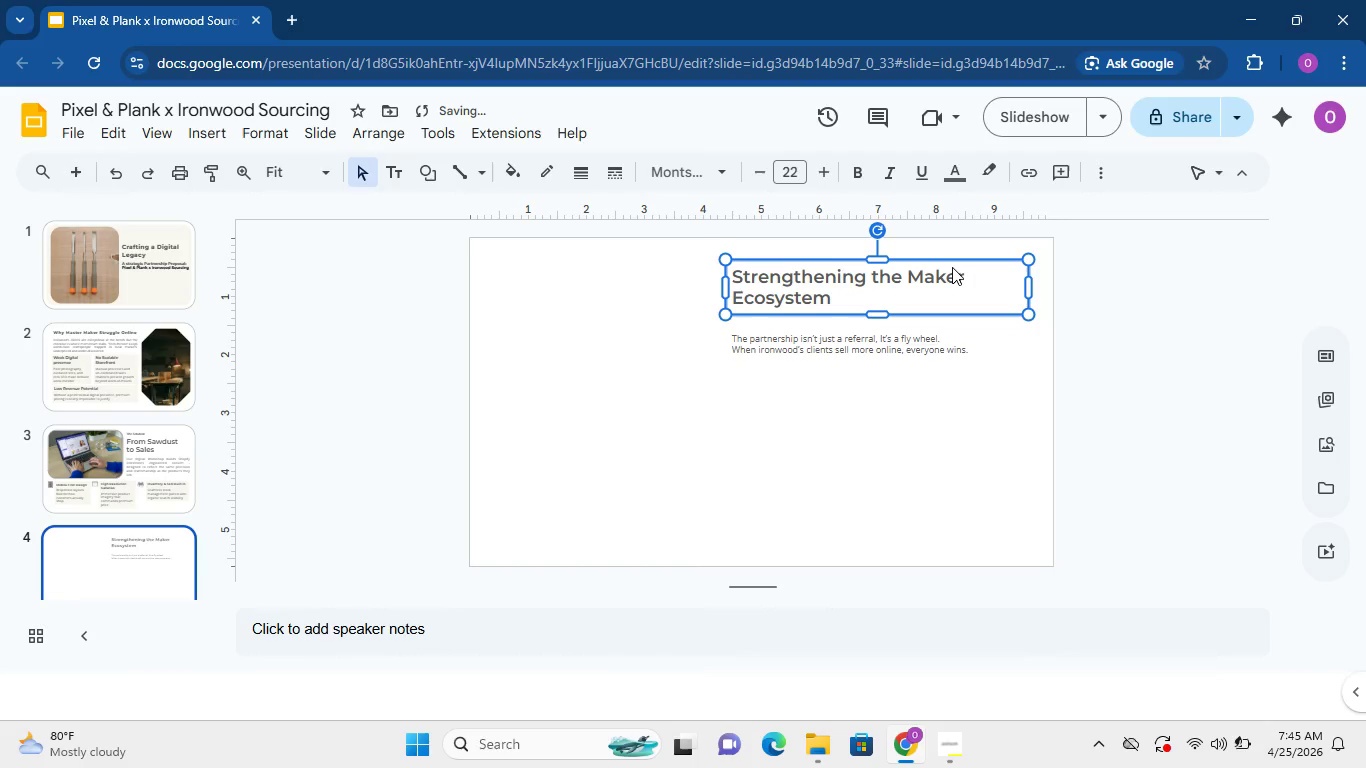 
key(ArrowUp)
 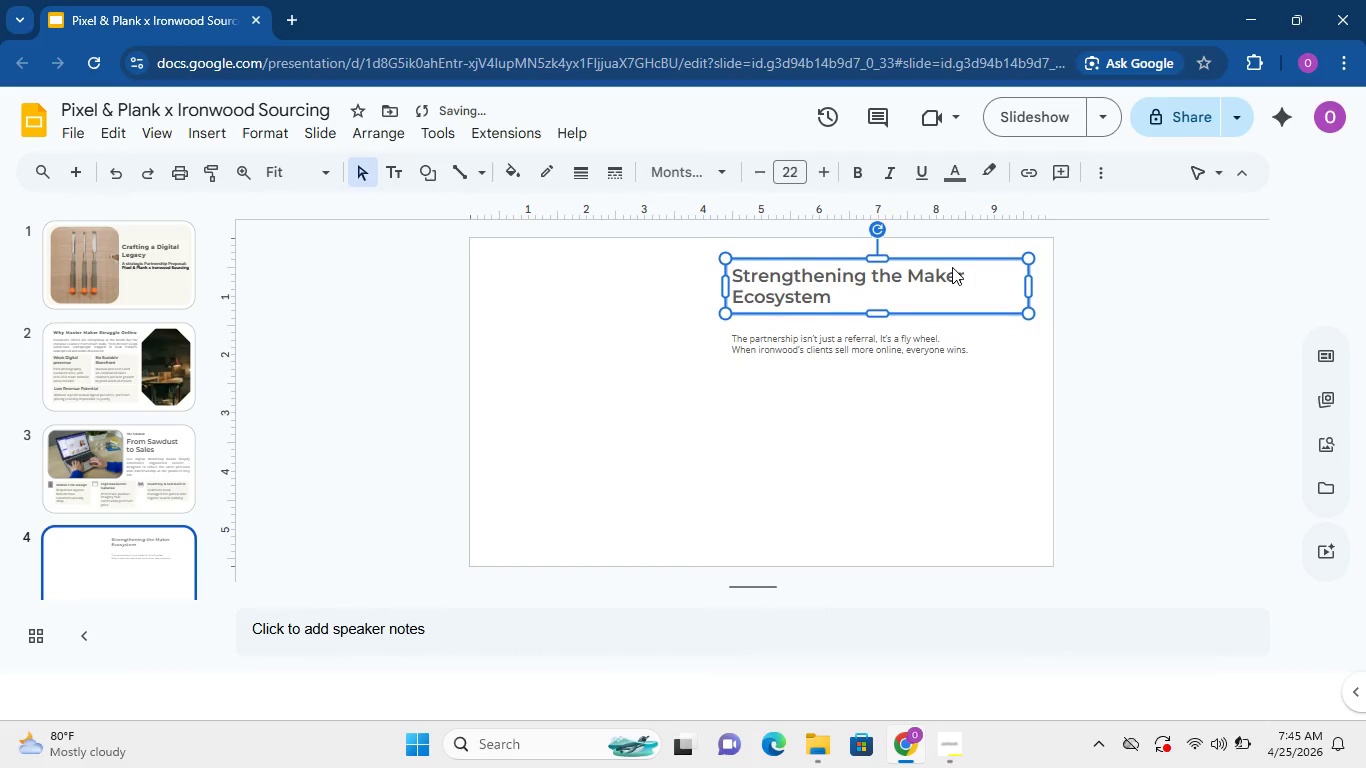 
key(ArrowUp)
 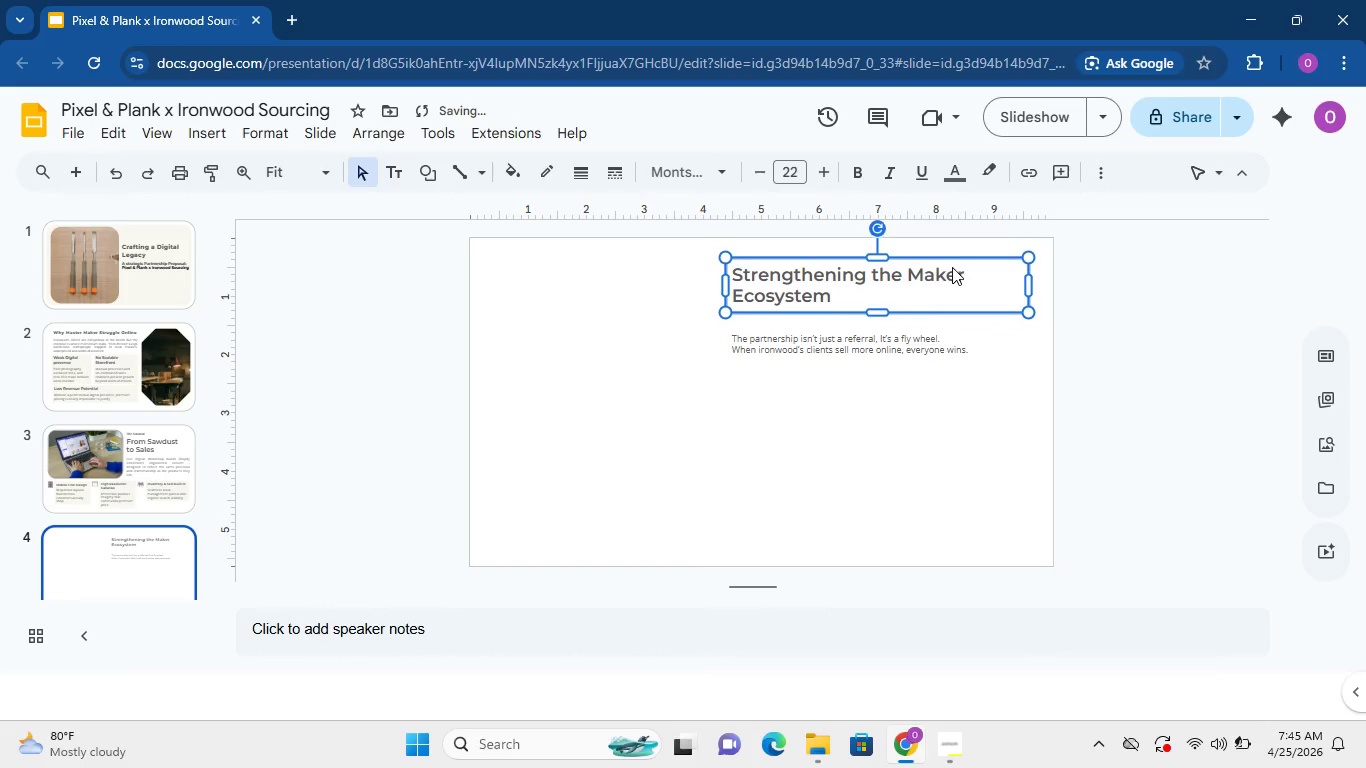 
key(ArrowUp)
 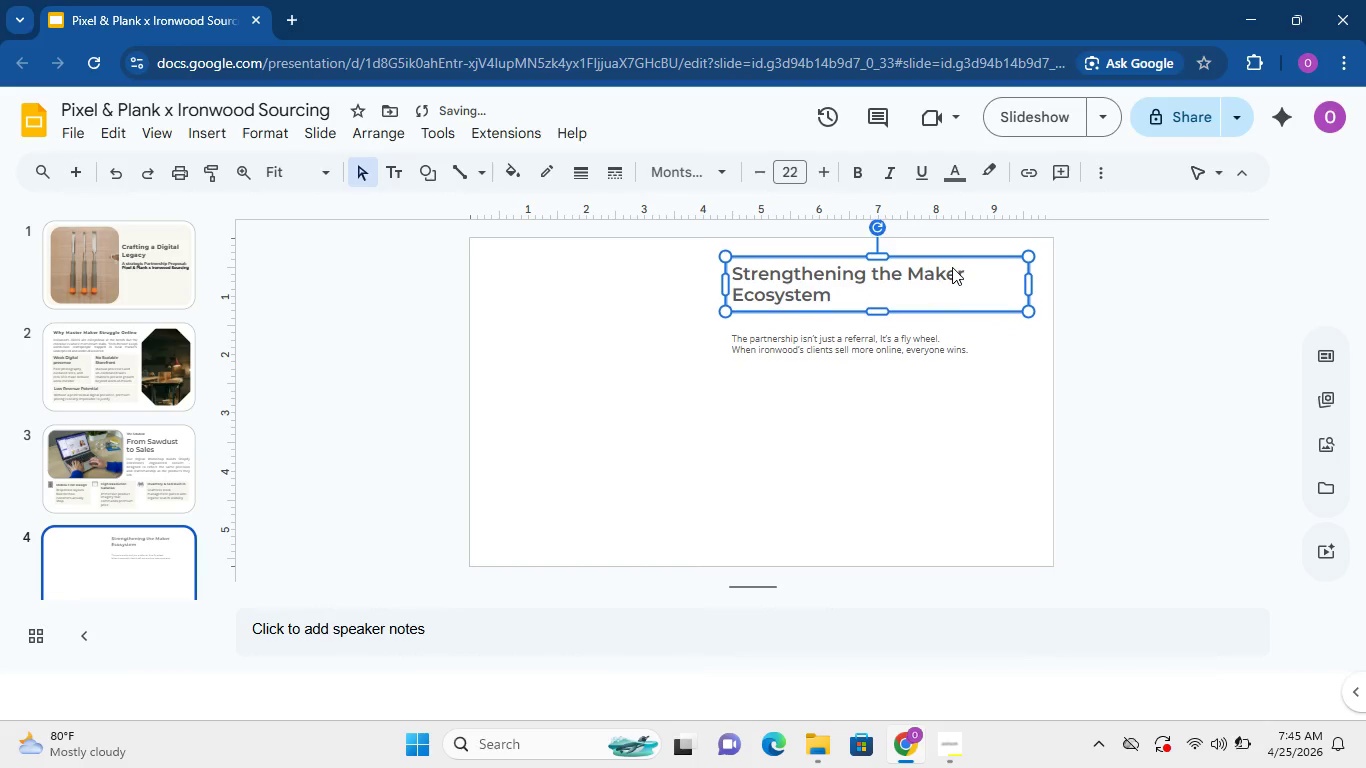 
key(ArrowUp)
 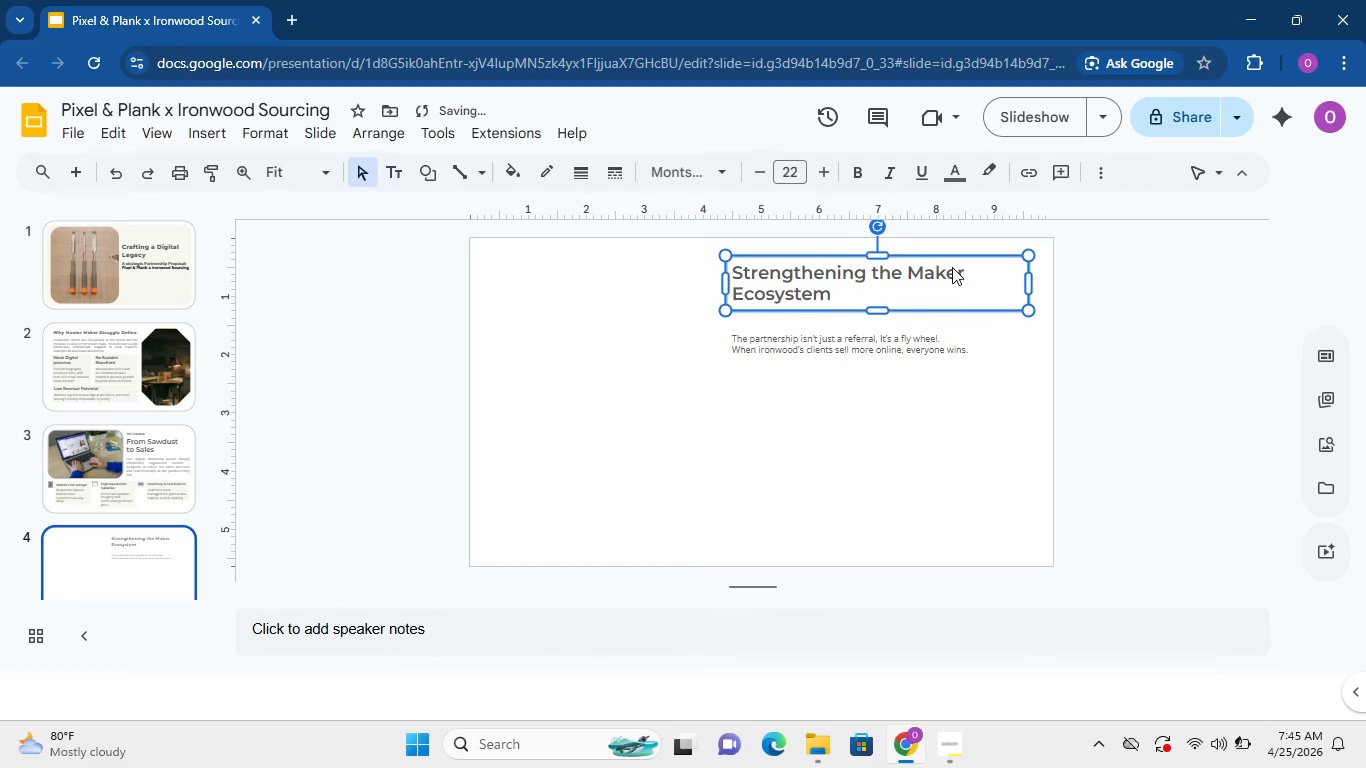 
key(ArrowUp)
 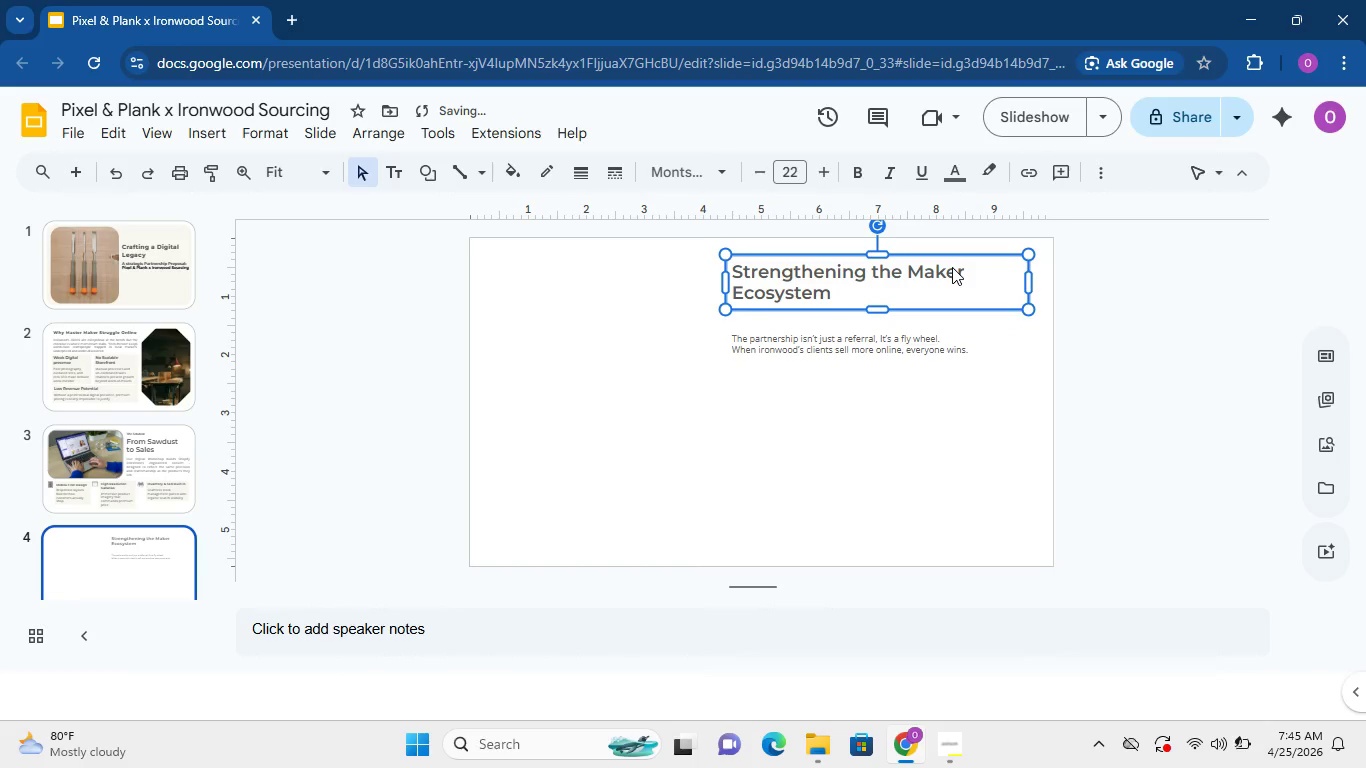 
key(ArrowUp)
 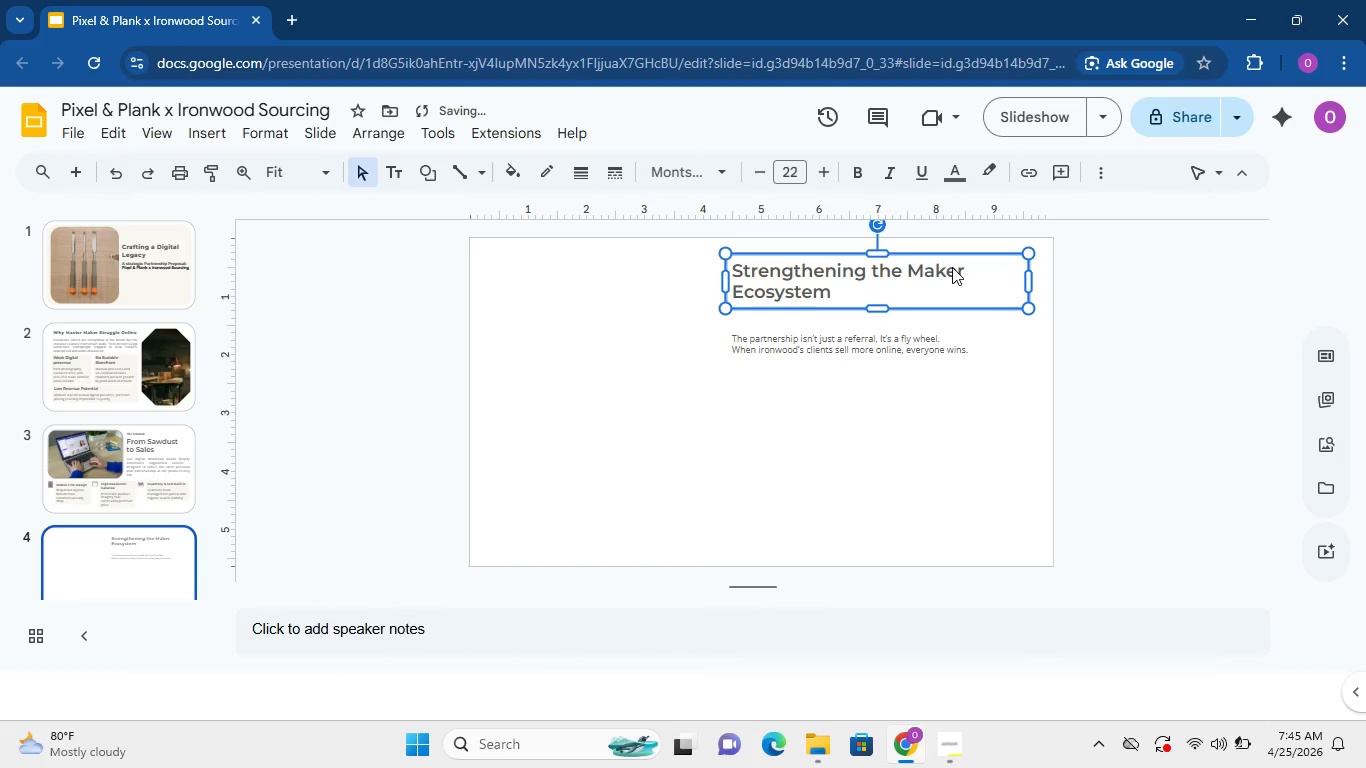 
key(ArrowUp)
 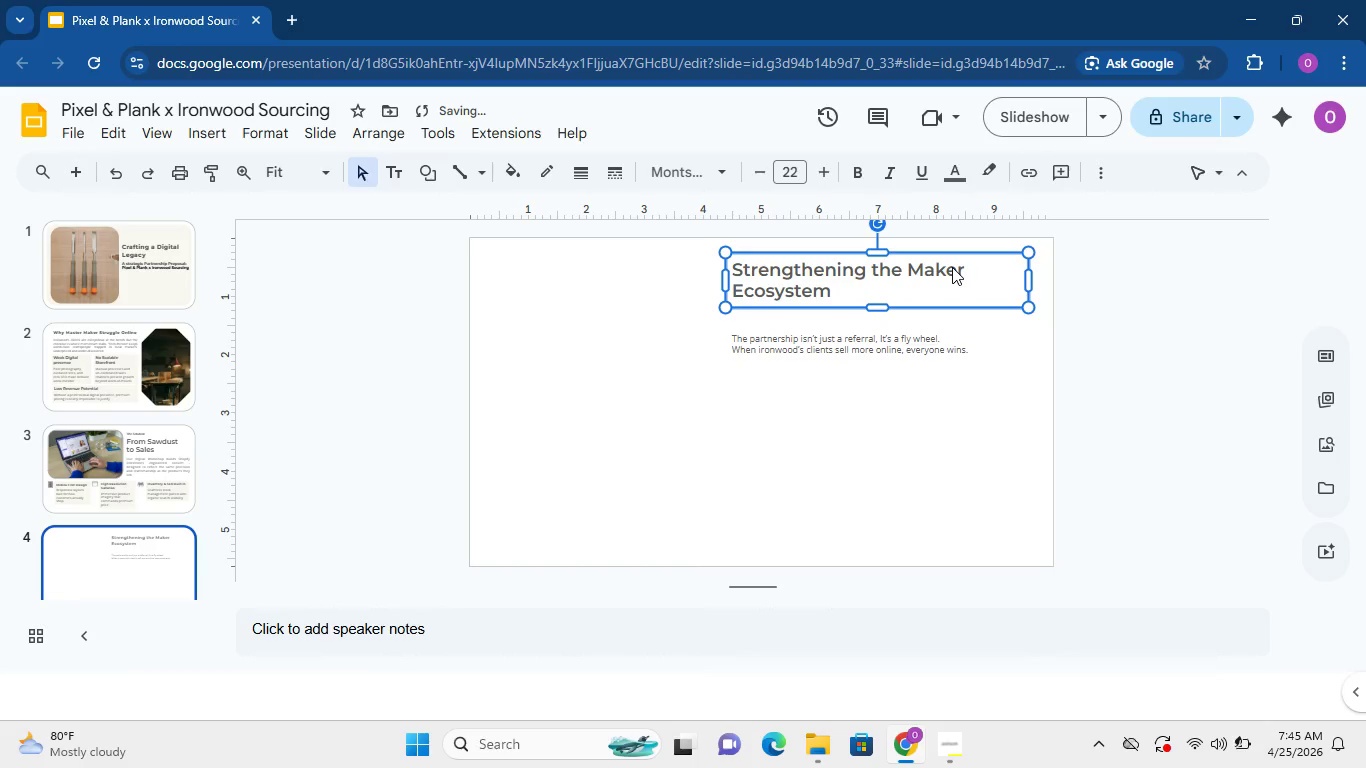 
key(ArrowUp)
 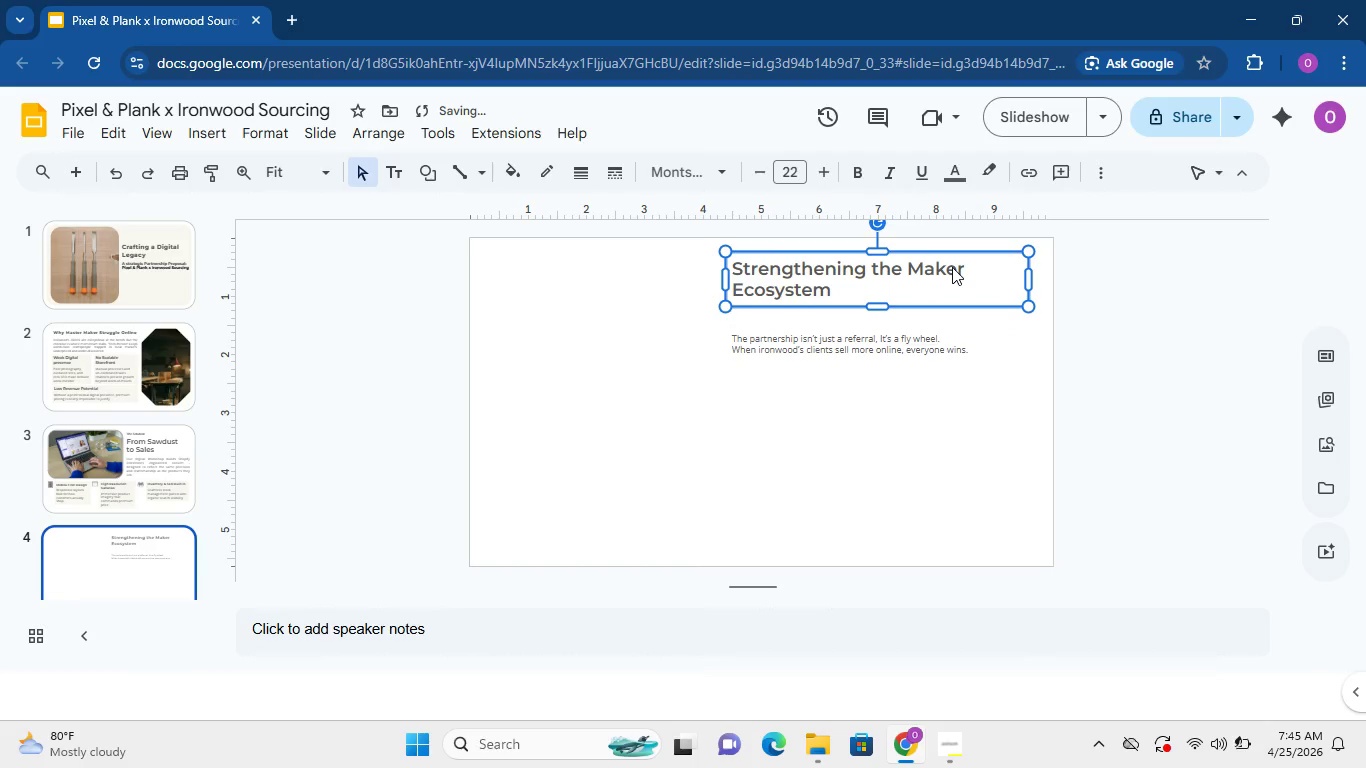 
key(ArrowUp)
 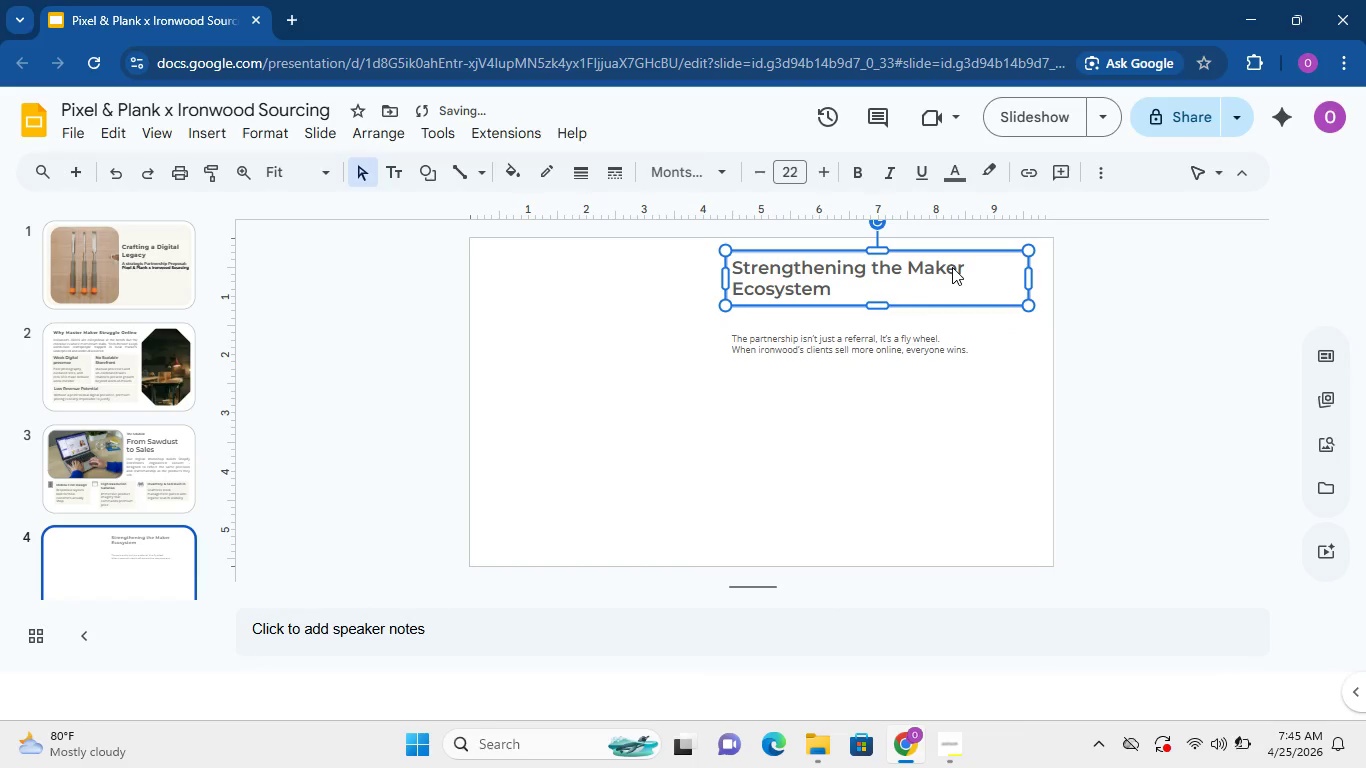 
key(ArrowUp)
 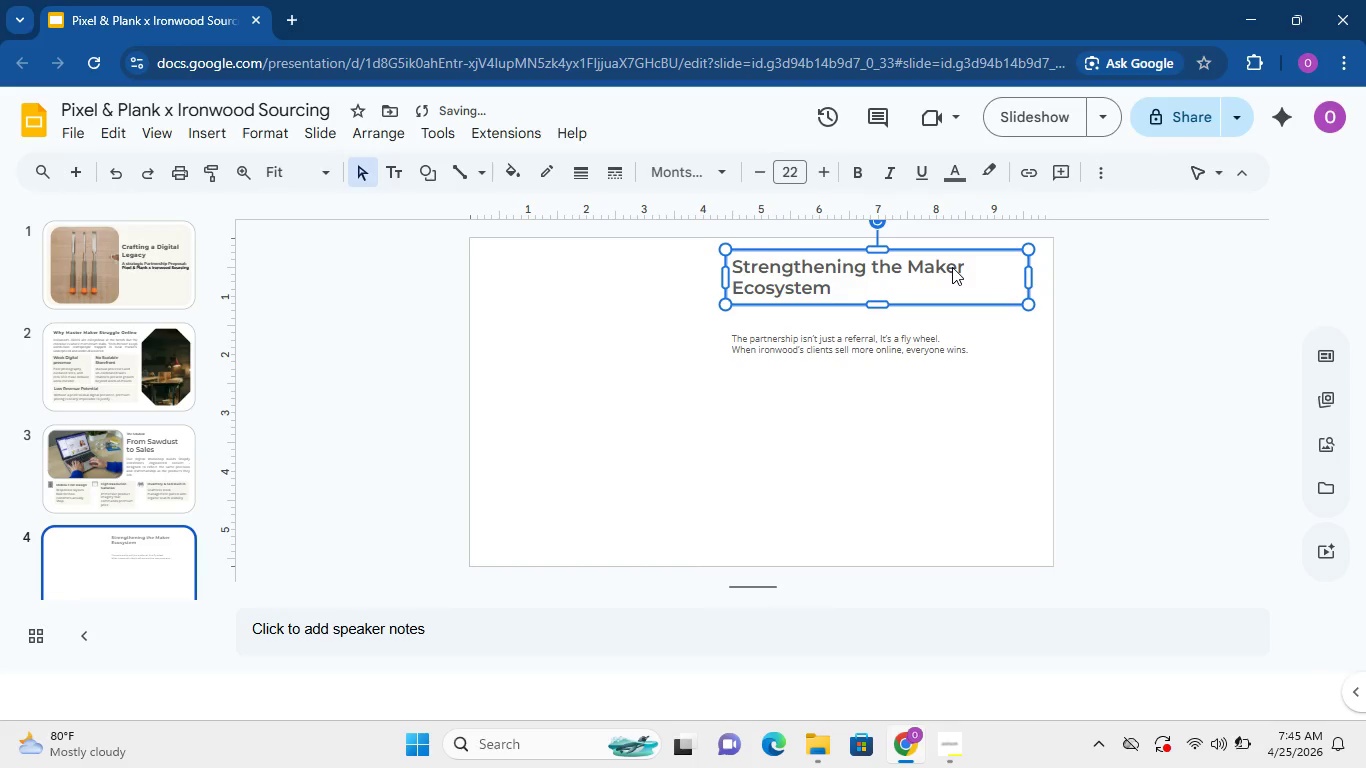 
key(ArrowUp)
 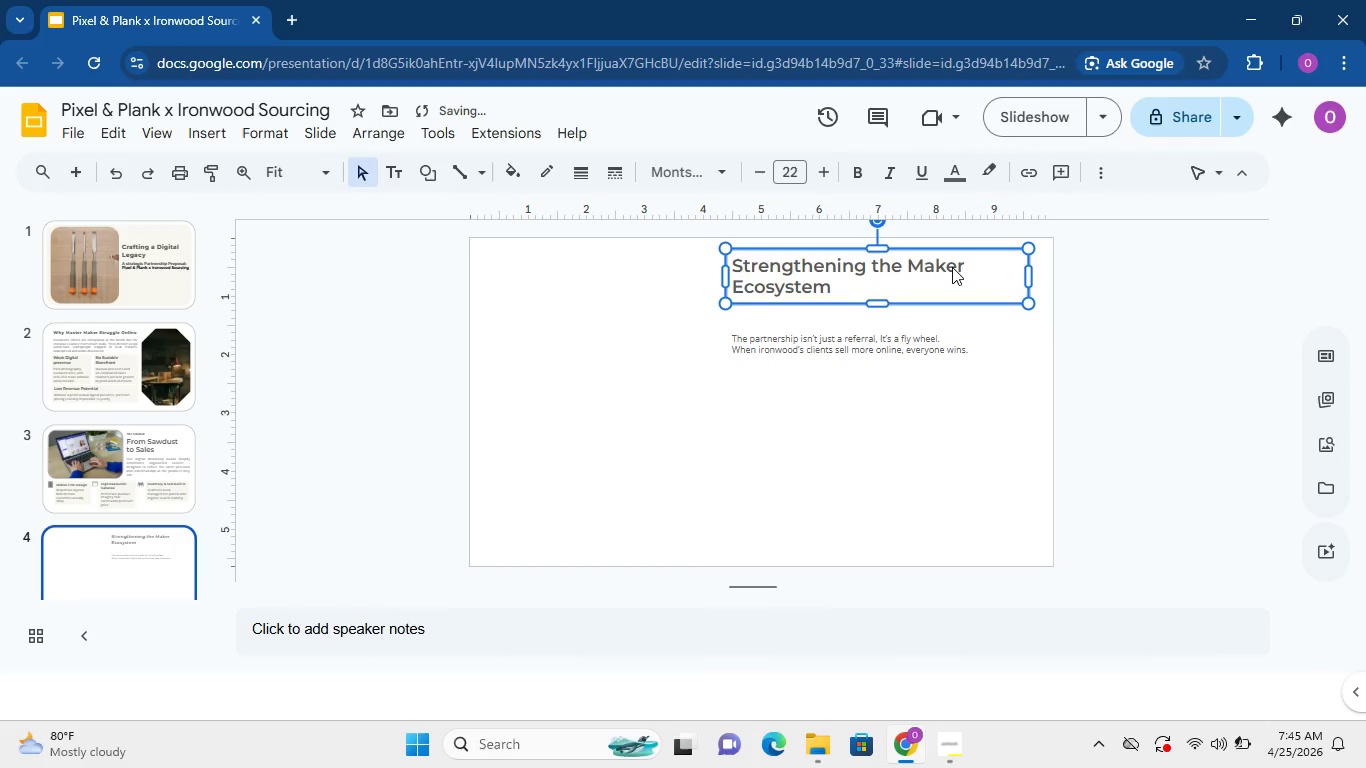 
key(ArrowUp)
 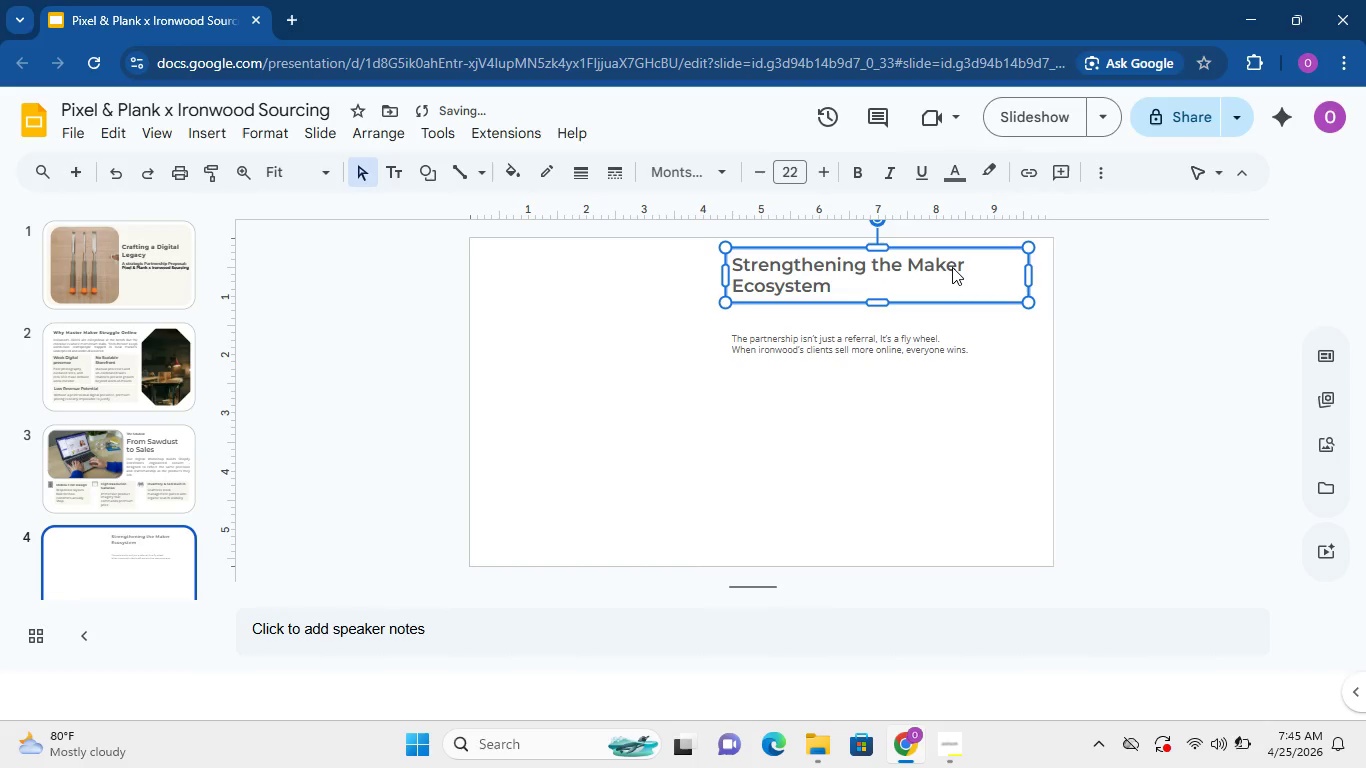 
key(ArrowUp)
 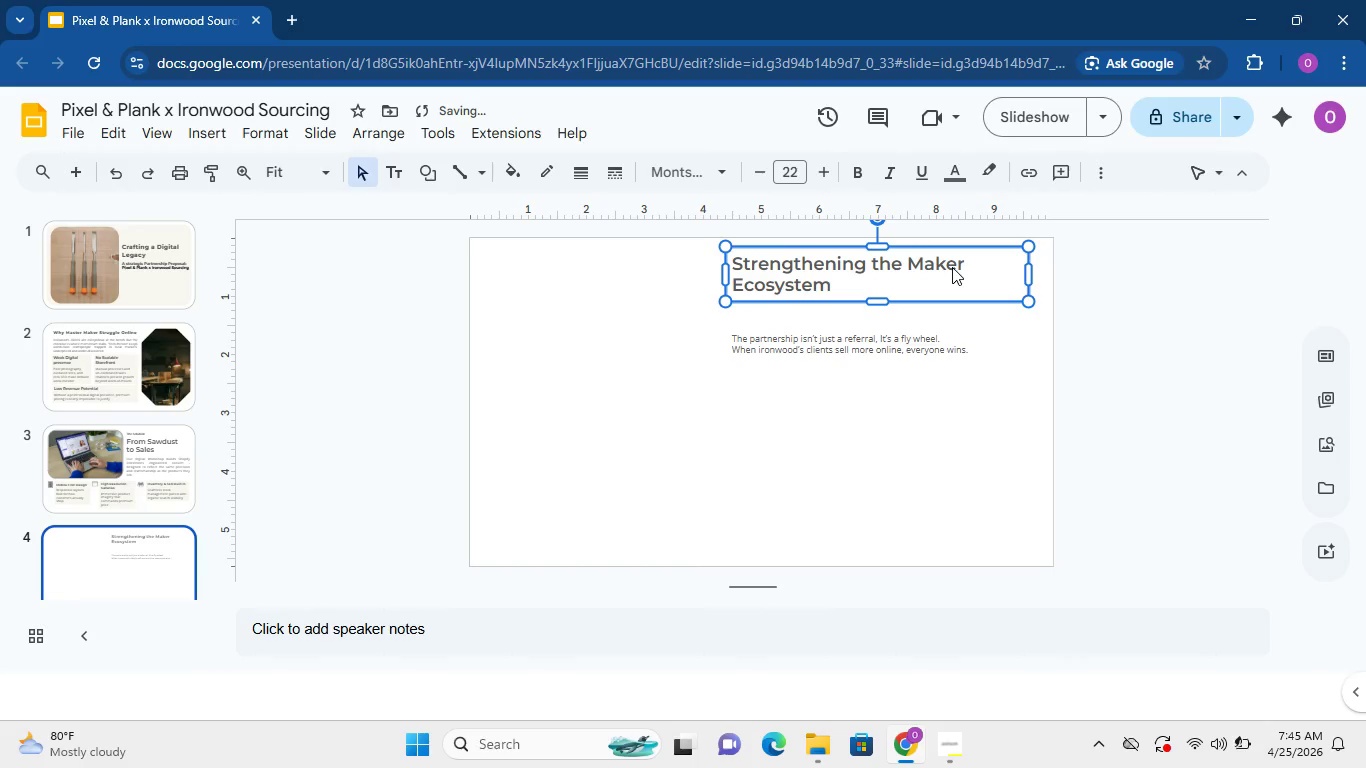 
key(ArrowUp)
 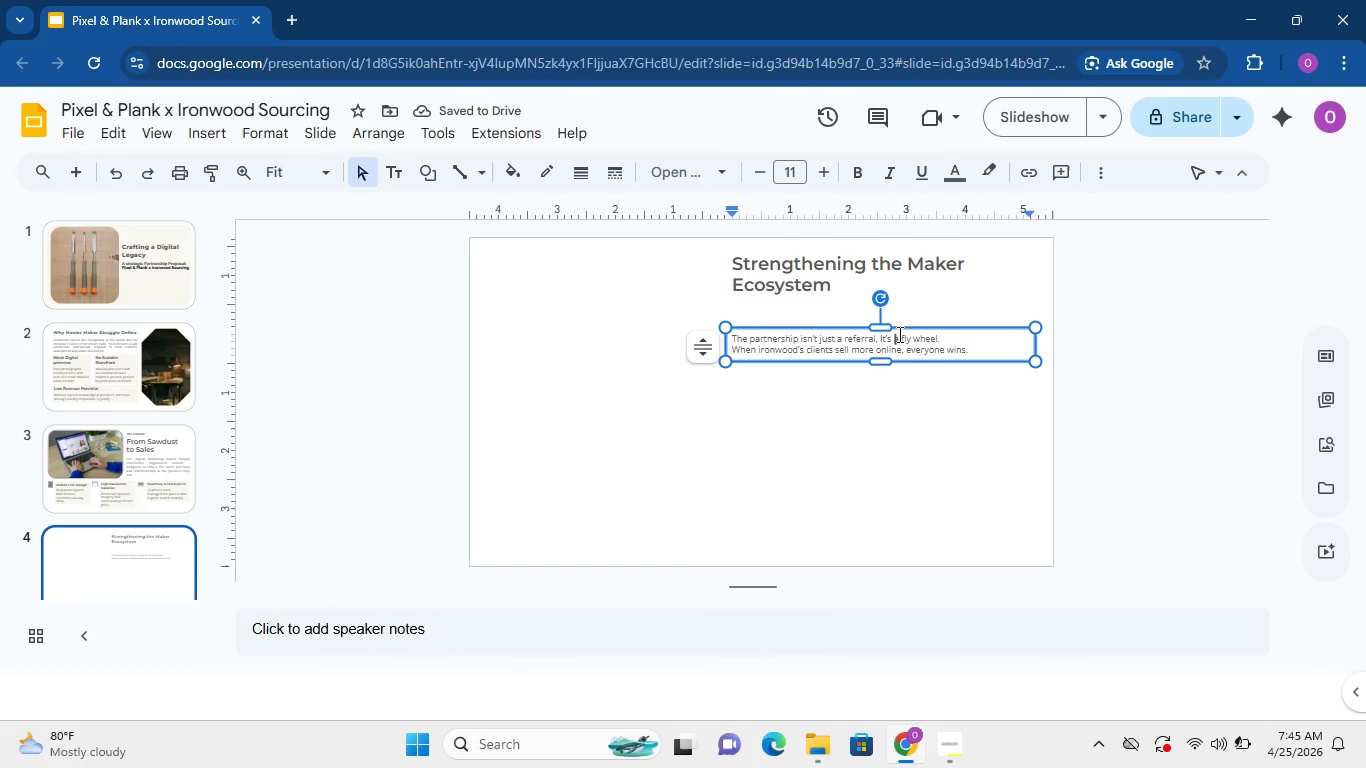 
left_click_drag(start_coordinate=[902, 327], to_coordinate=[901, 309])
 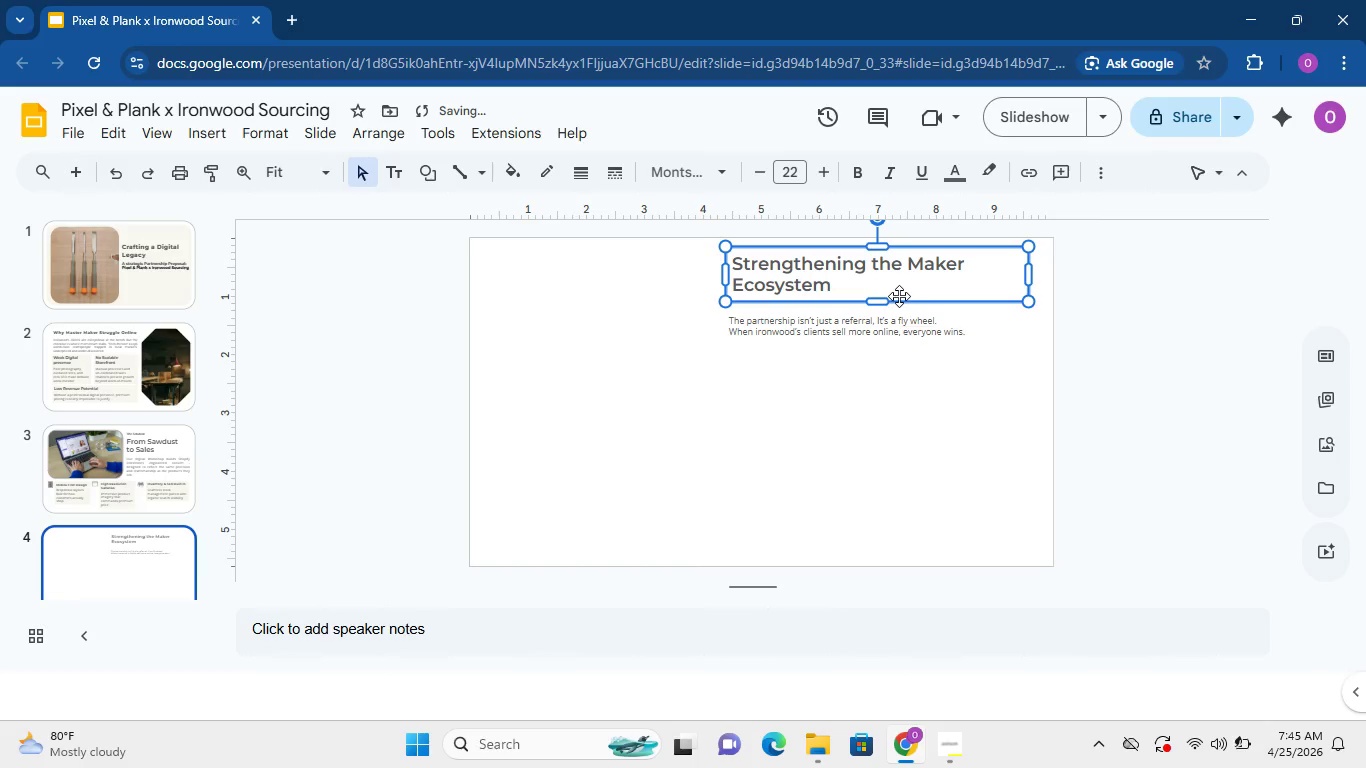 
left_click_drag(start_coordinate=[899, 296], to_coordinate=[899, 306])
 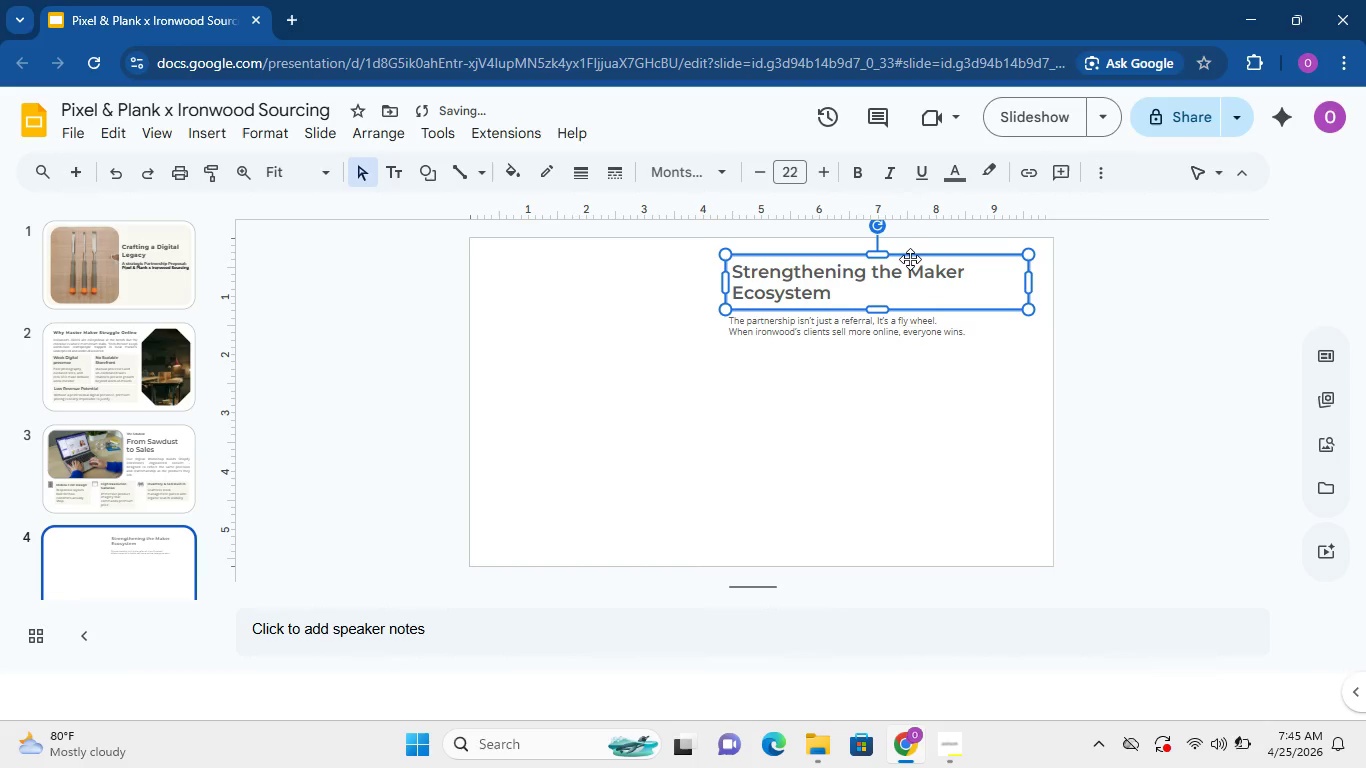 
key(ArrowUp)
 